 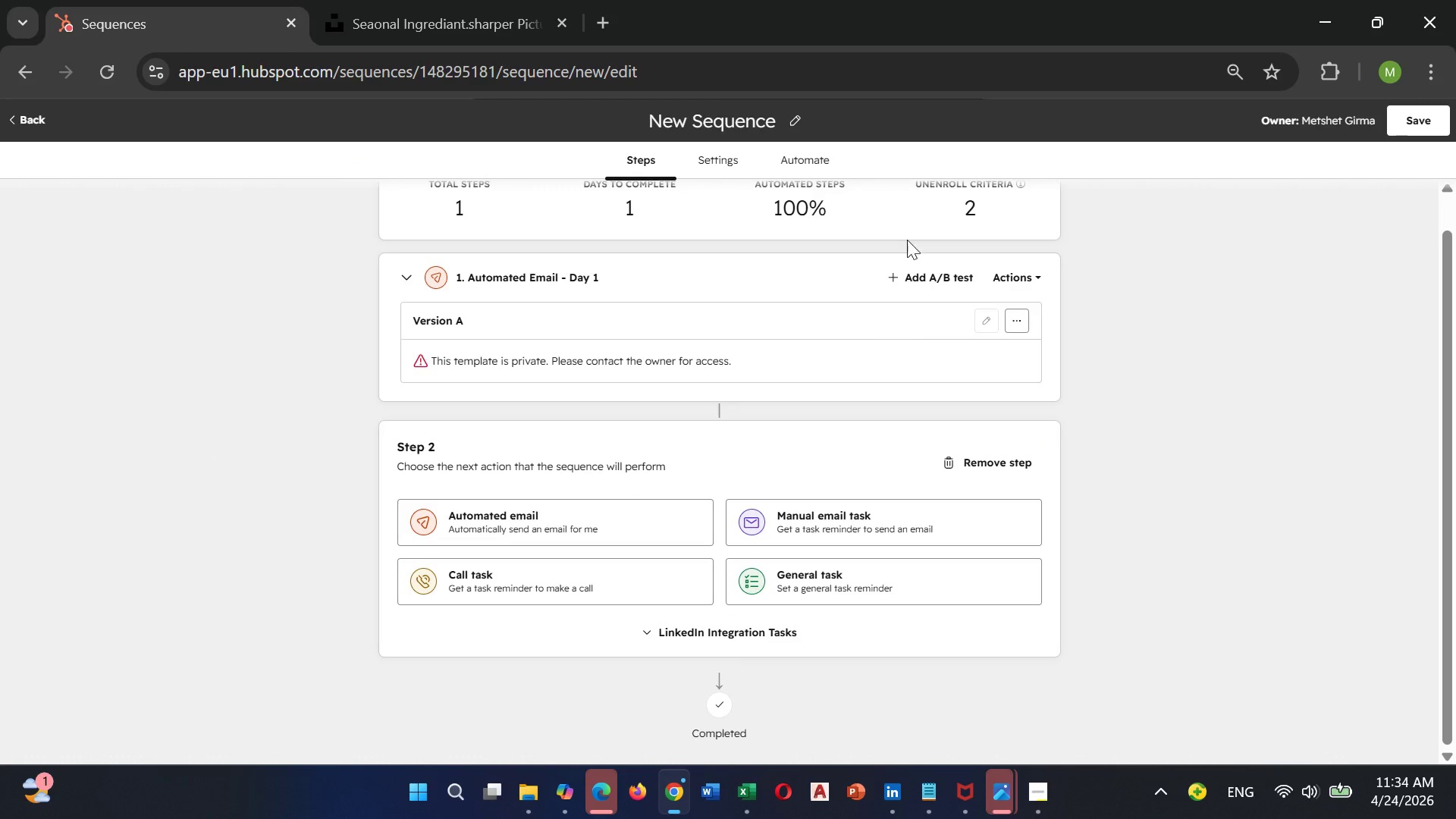 
scroll: coordinate [655, 139], scroll_direction: up, amount: 4.0
 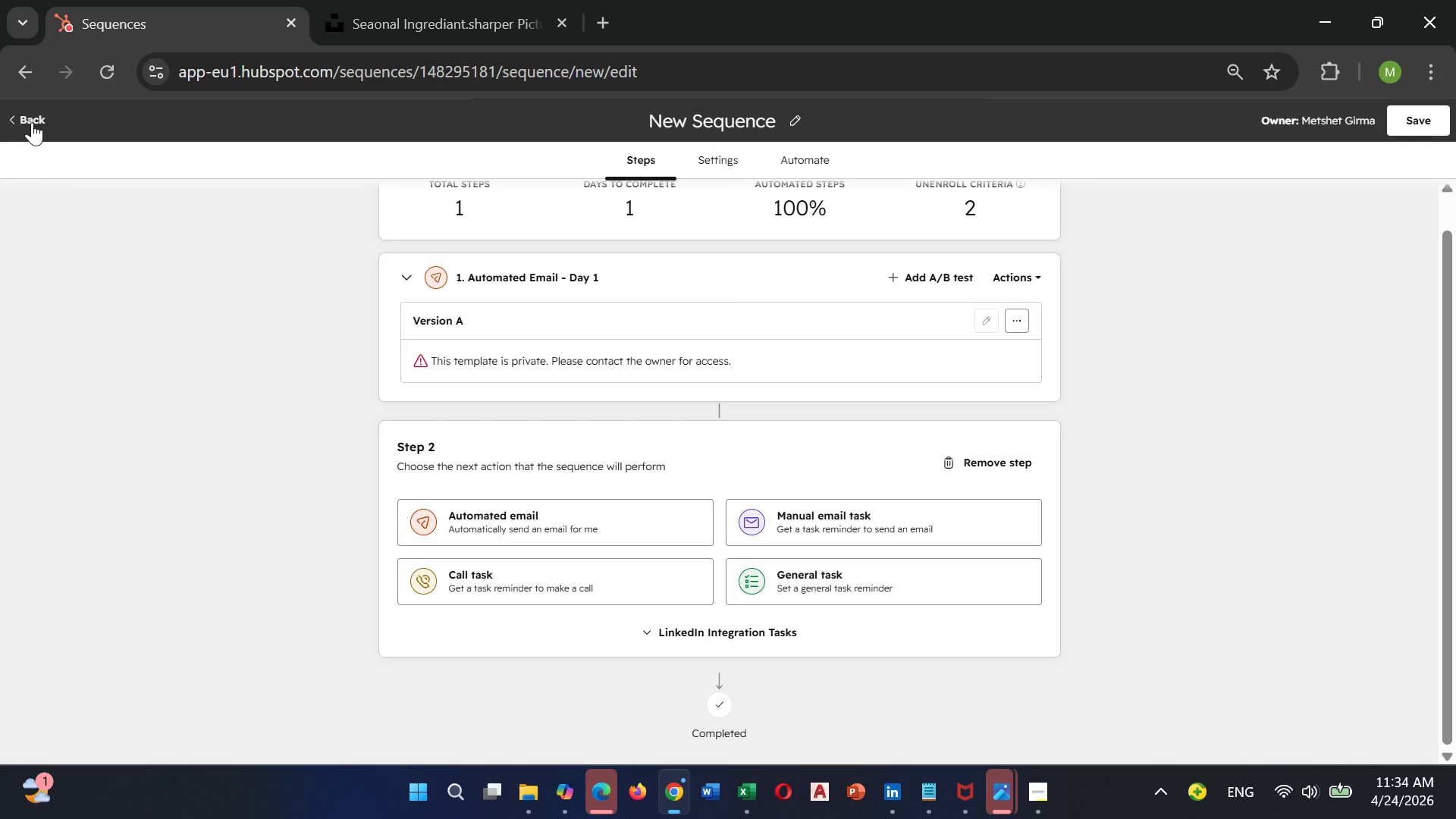 
wait(10.27)
 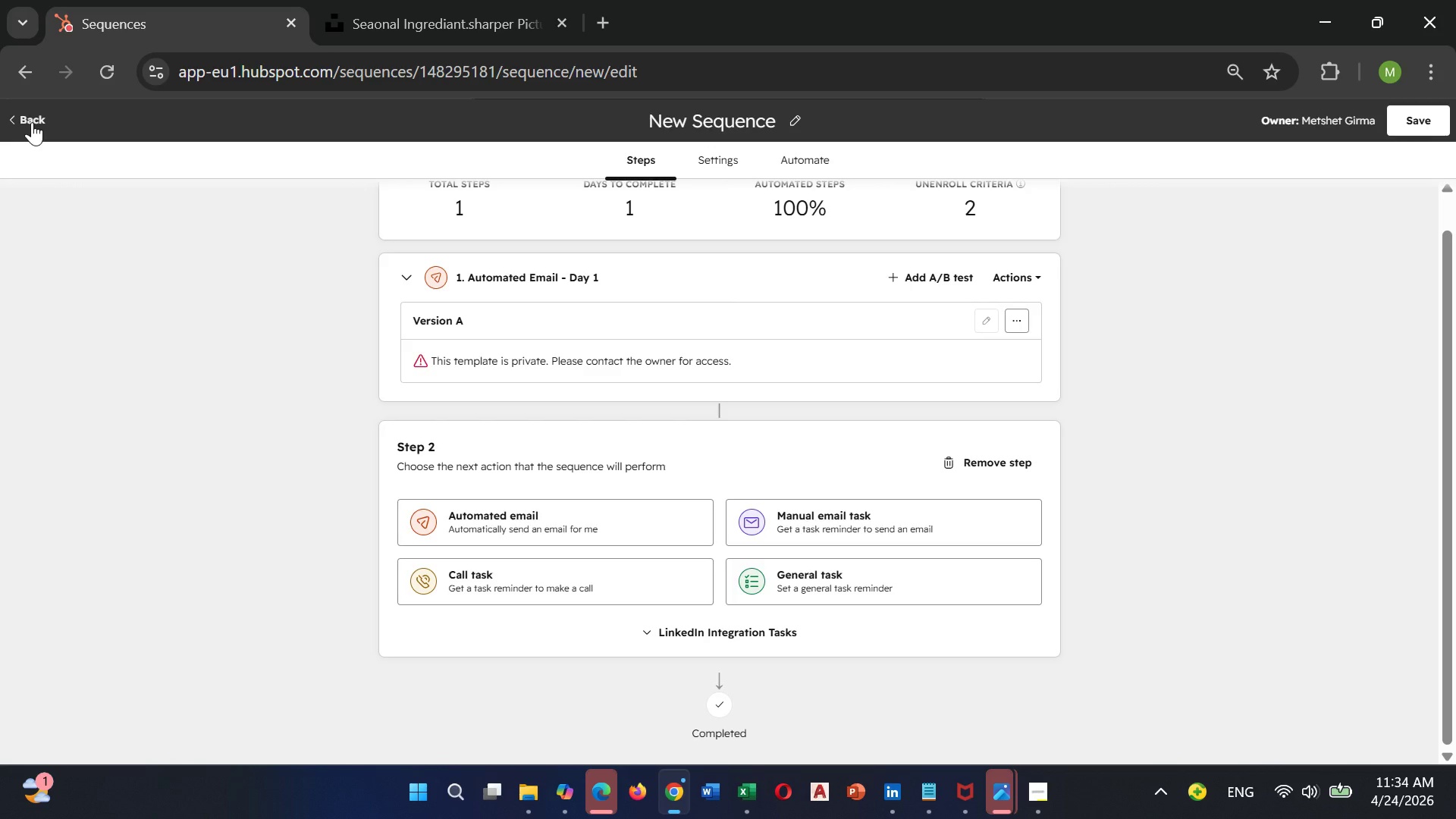 
left_click([32, 122])
 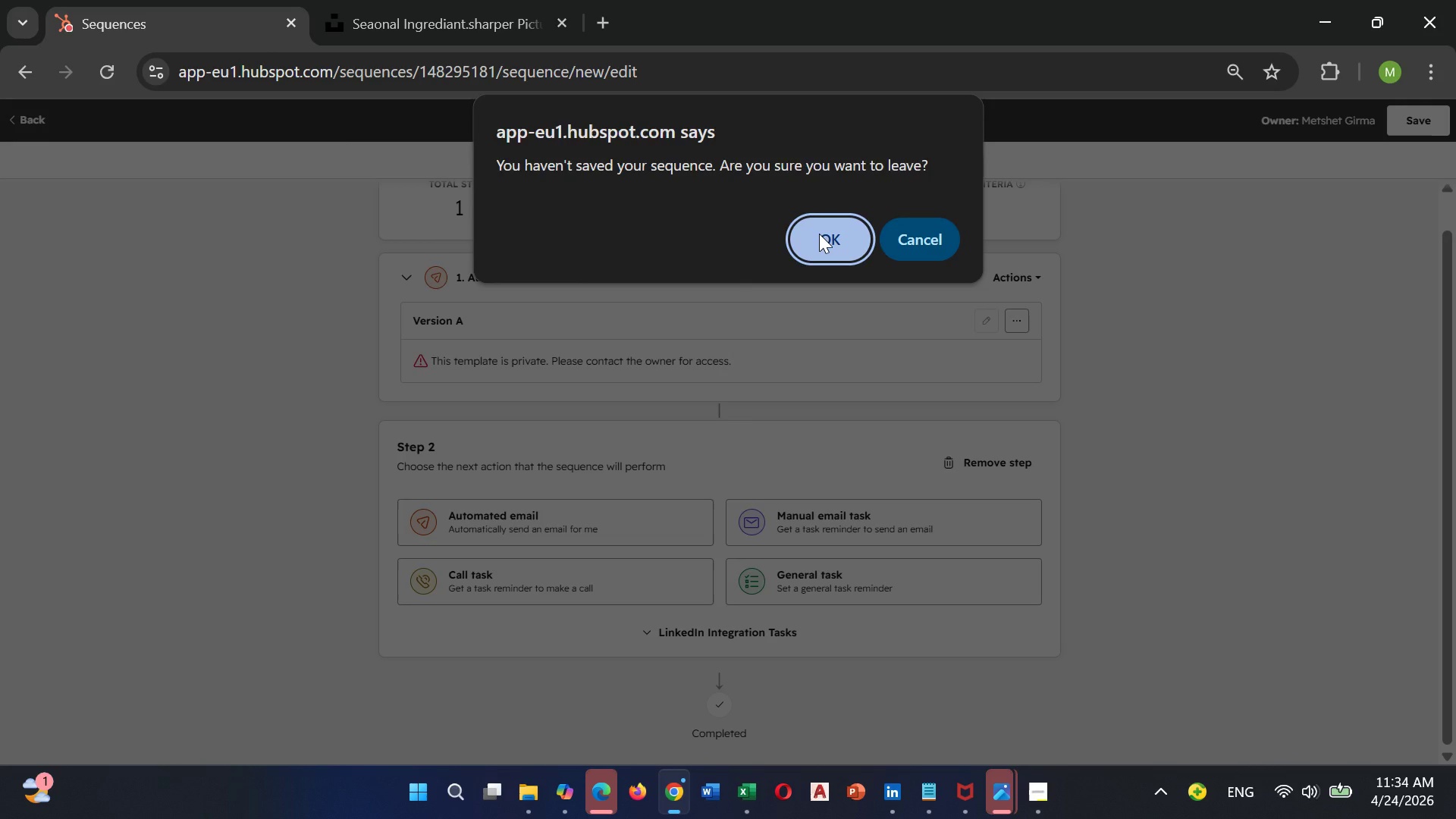 
left_click([820, 234])
 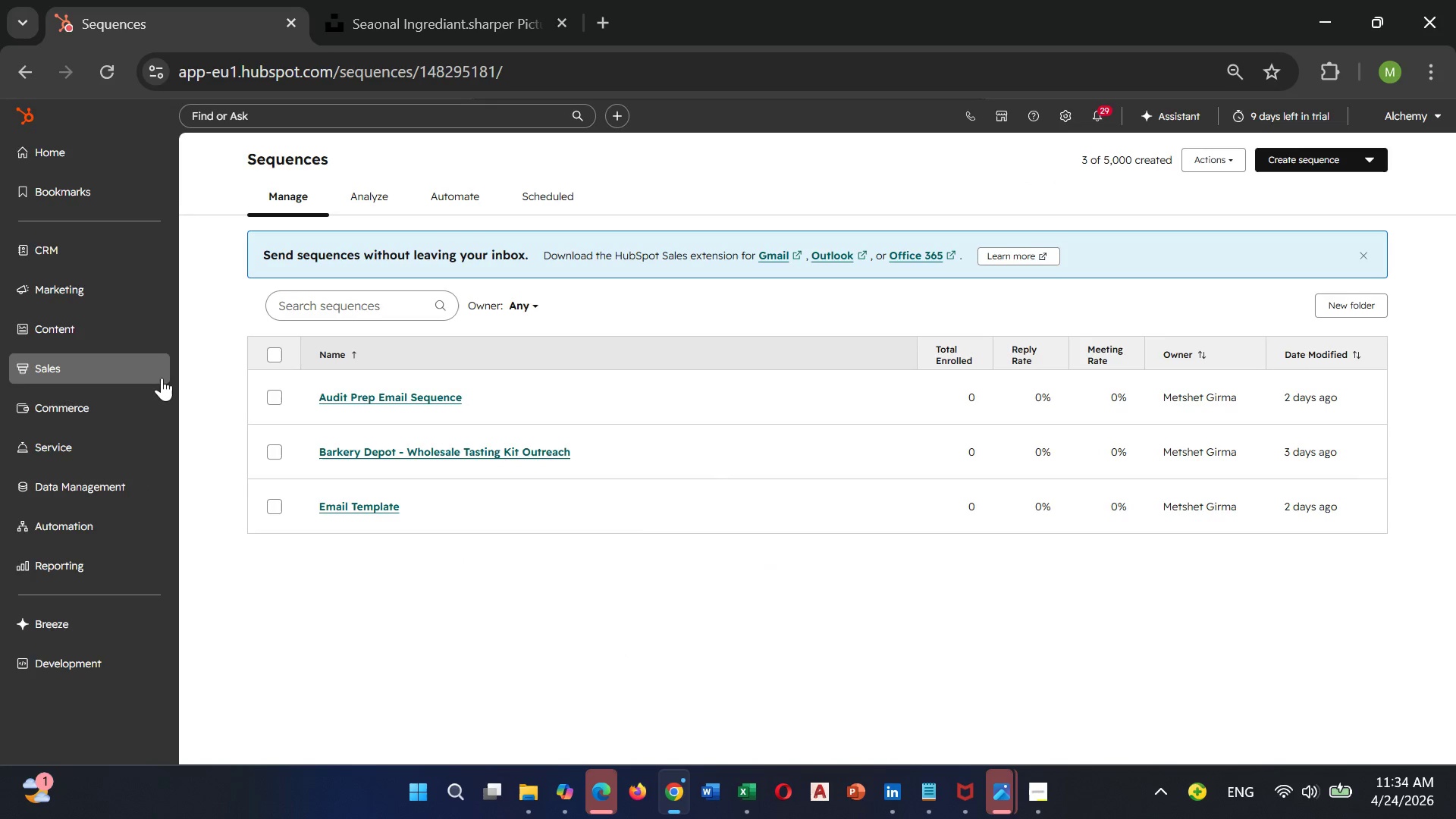 
wait(8.22)
 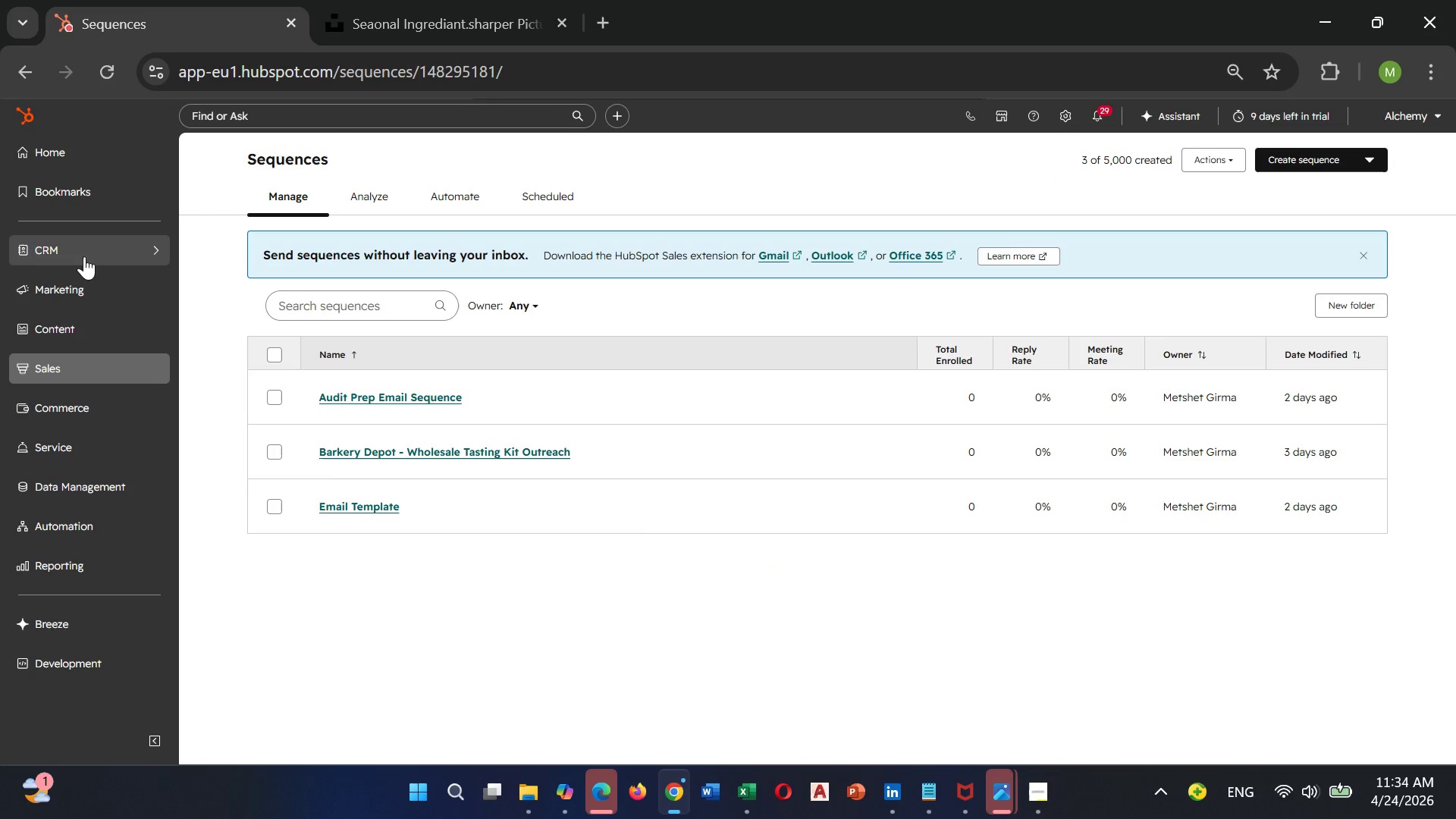 
left_click([67, 245])
 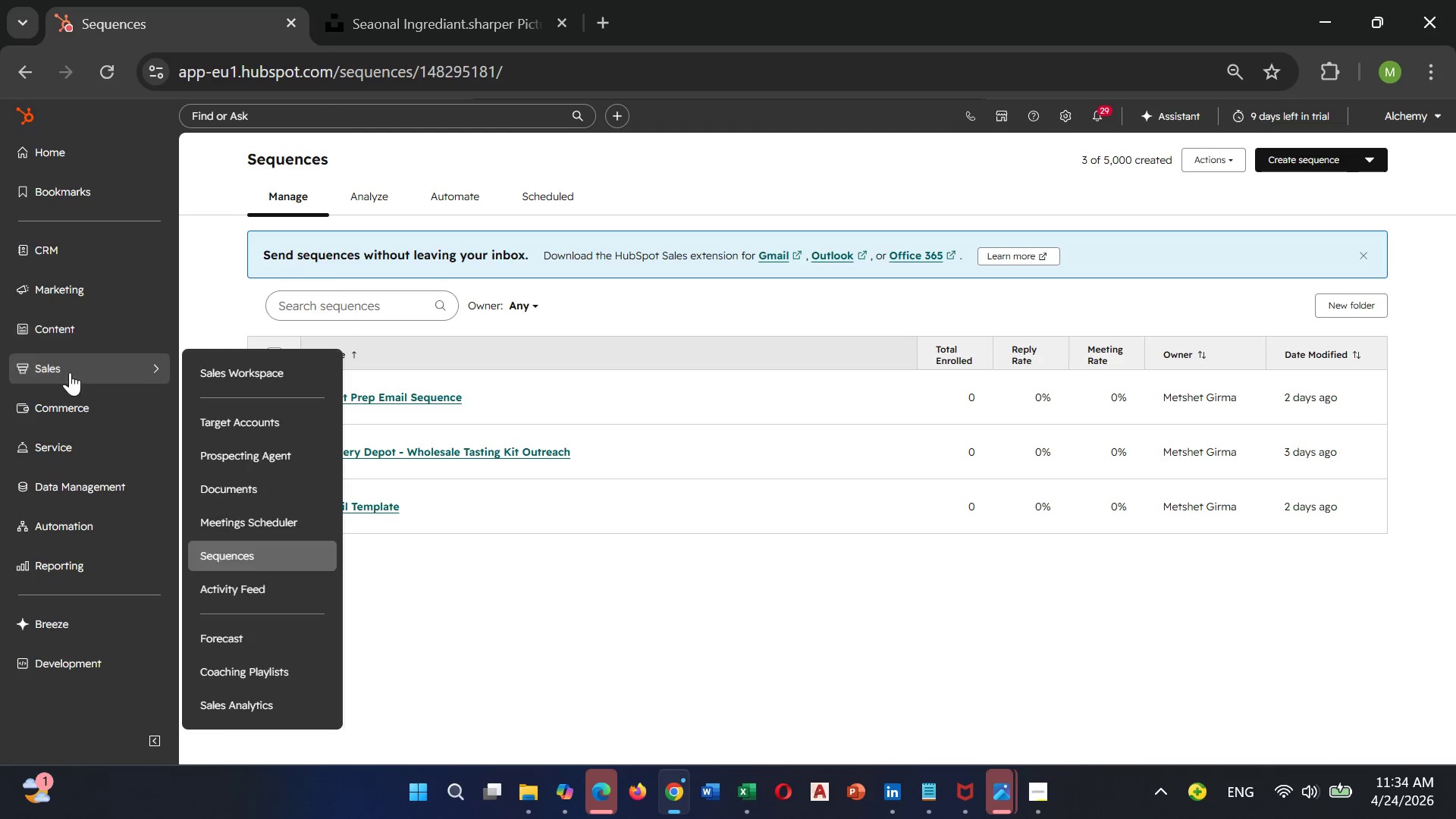 
scroll: coordinate [23, 473], scroll_direction: up, amount: 3.0
 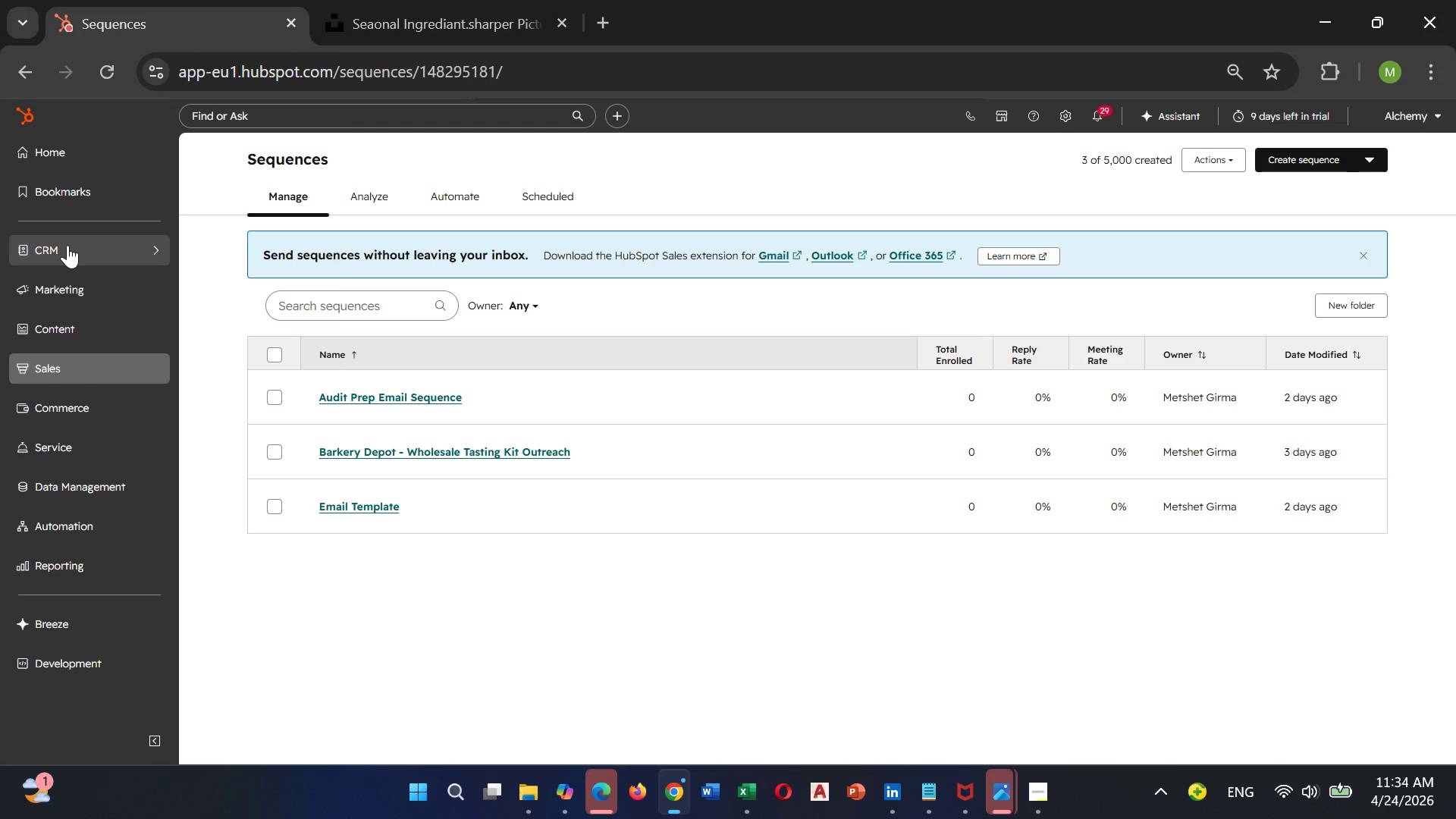 
mouse_move([58, 393])
 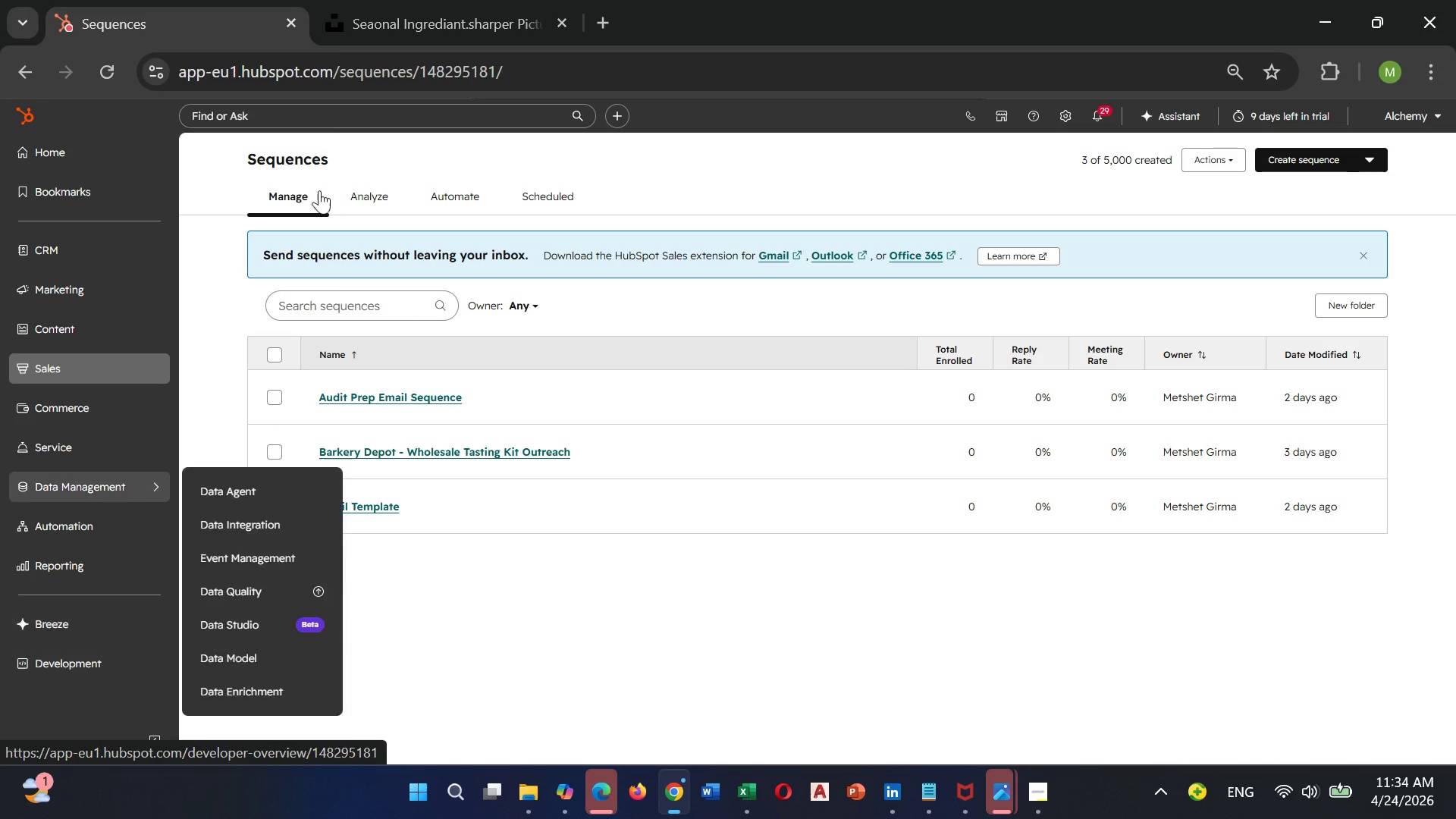 
wait(6.01)
 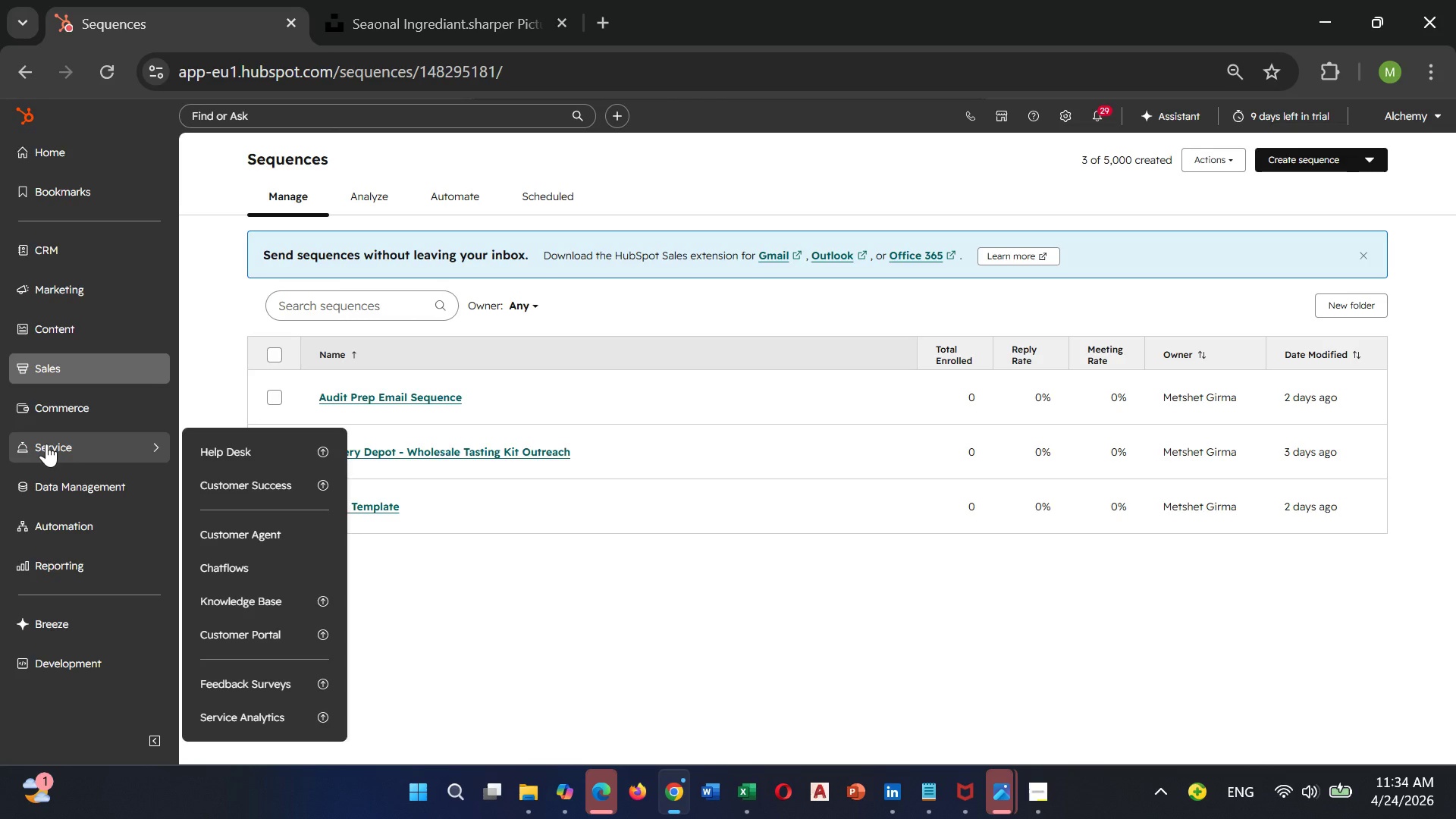 
left_click([500, 11])
 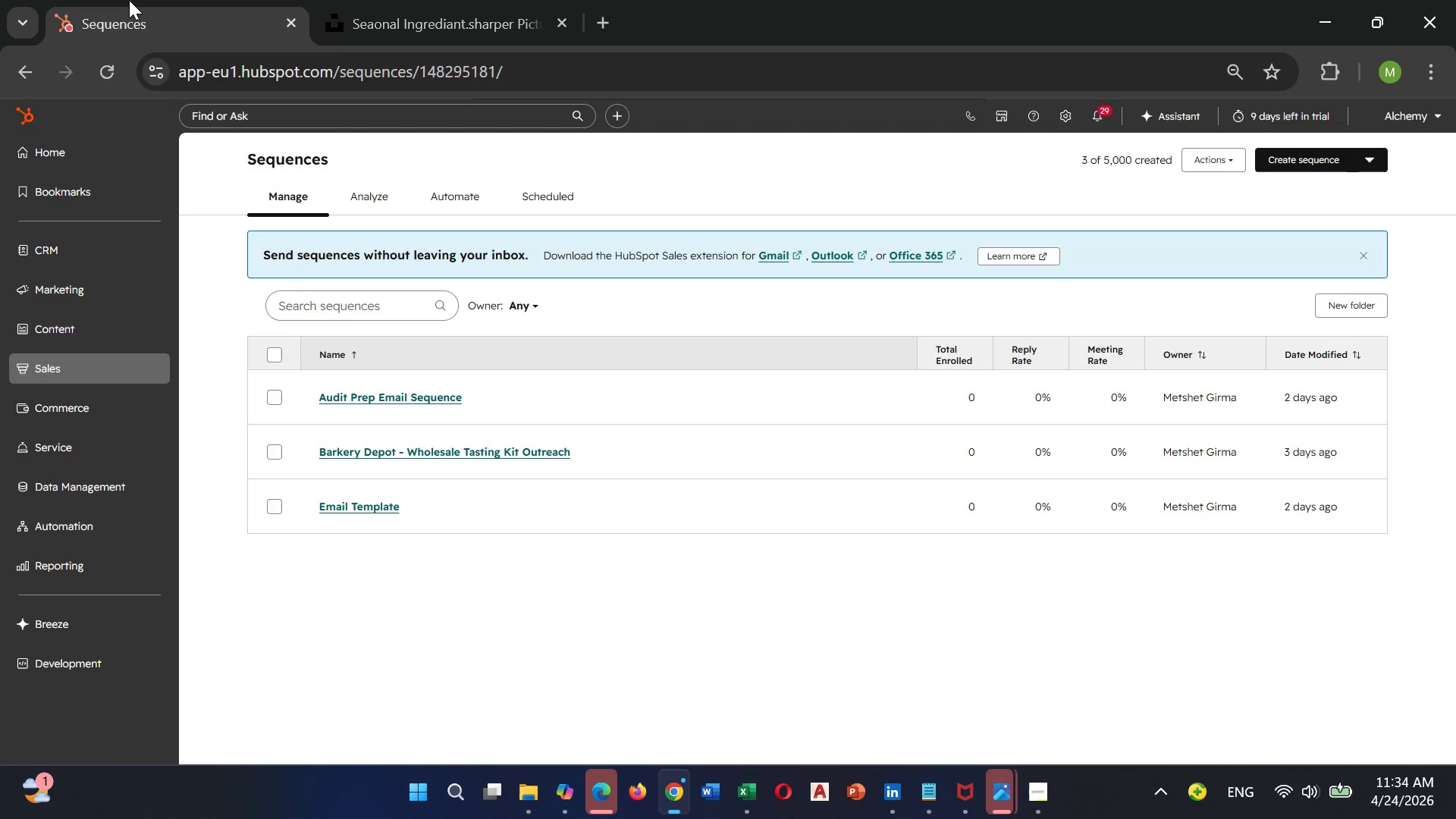 
left_click([129, 0])
 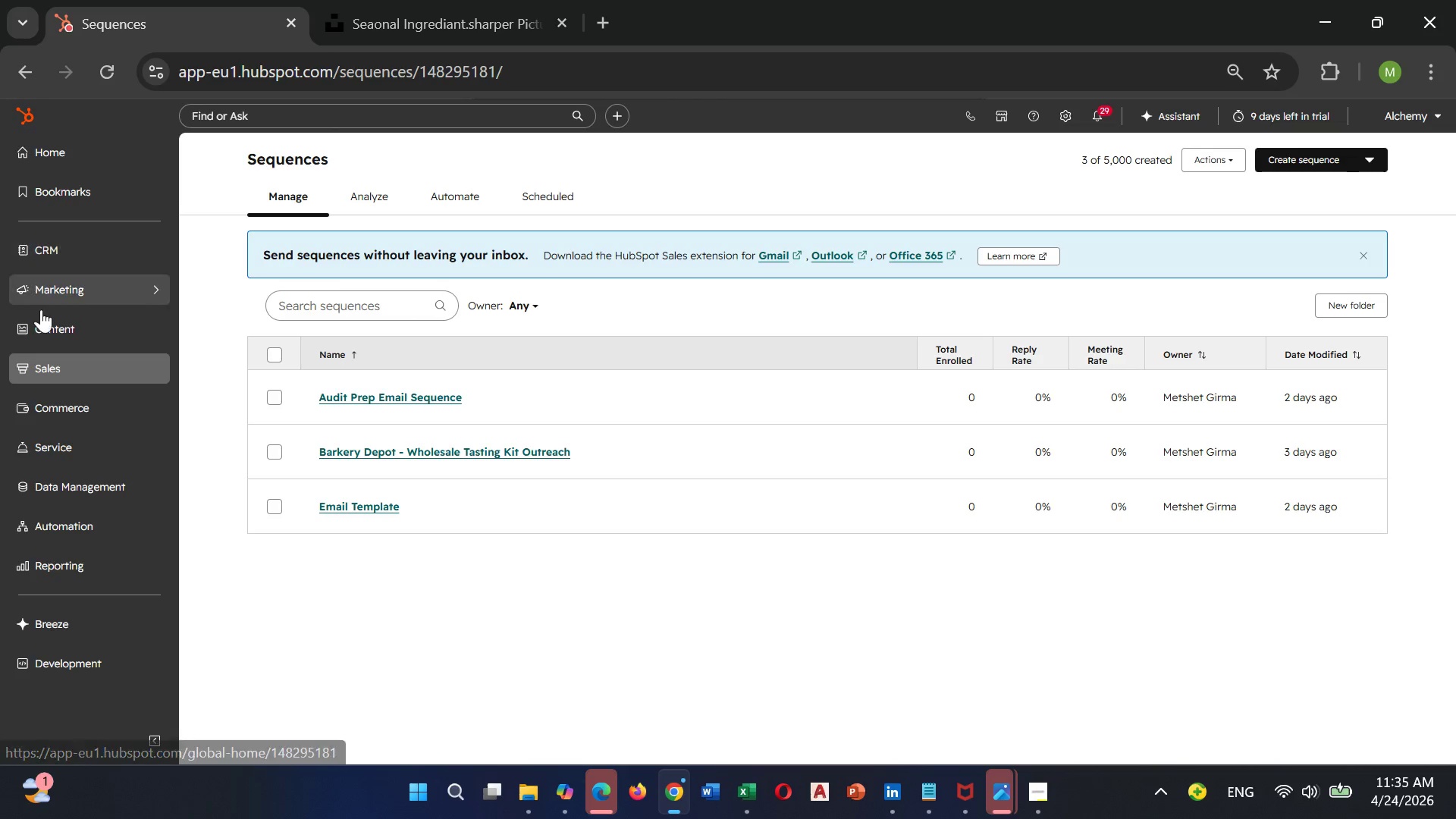 
wait(5.06)
 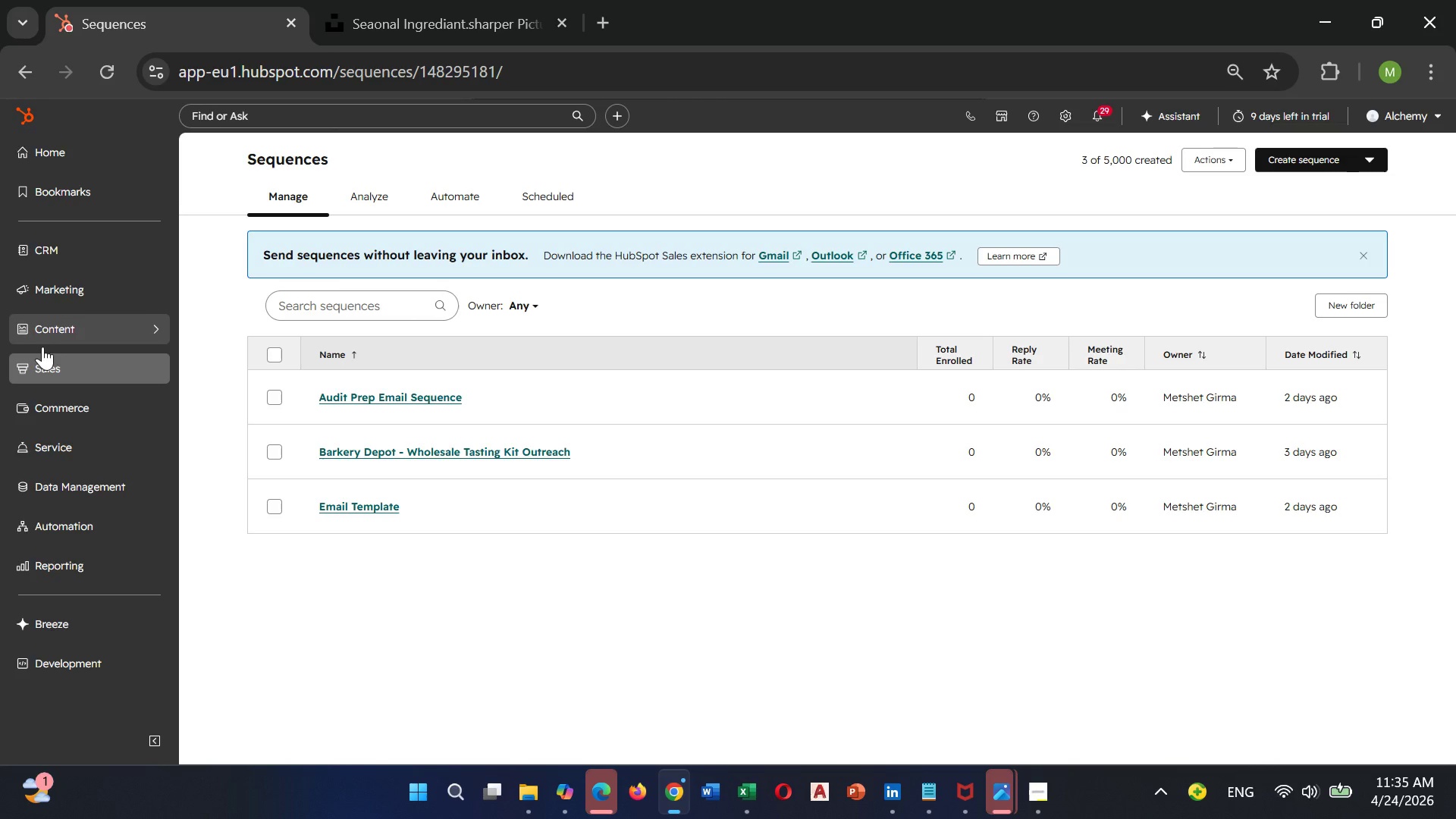 
left_click([75, 247])
 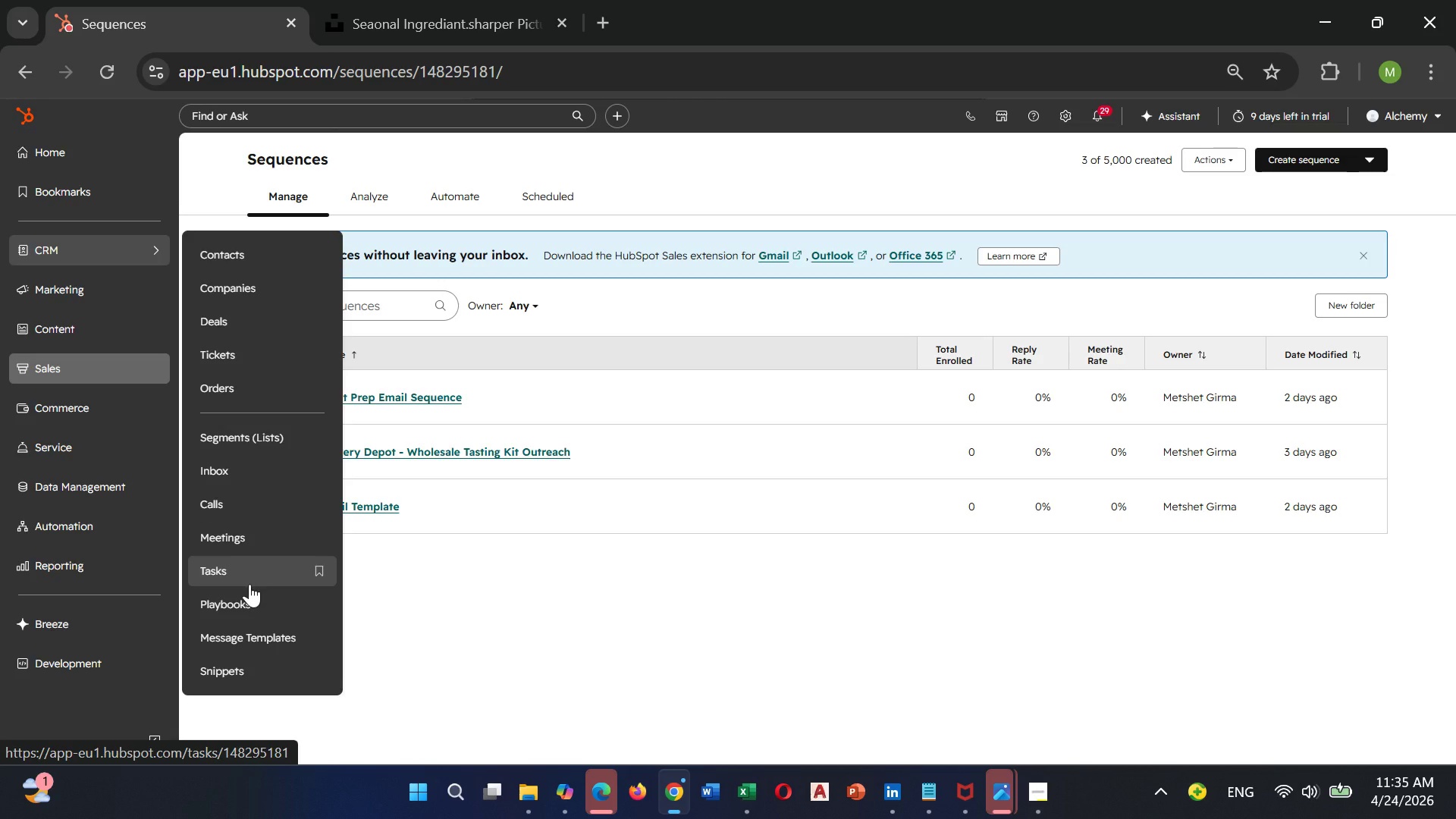 
left_click([234, 629])
 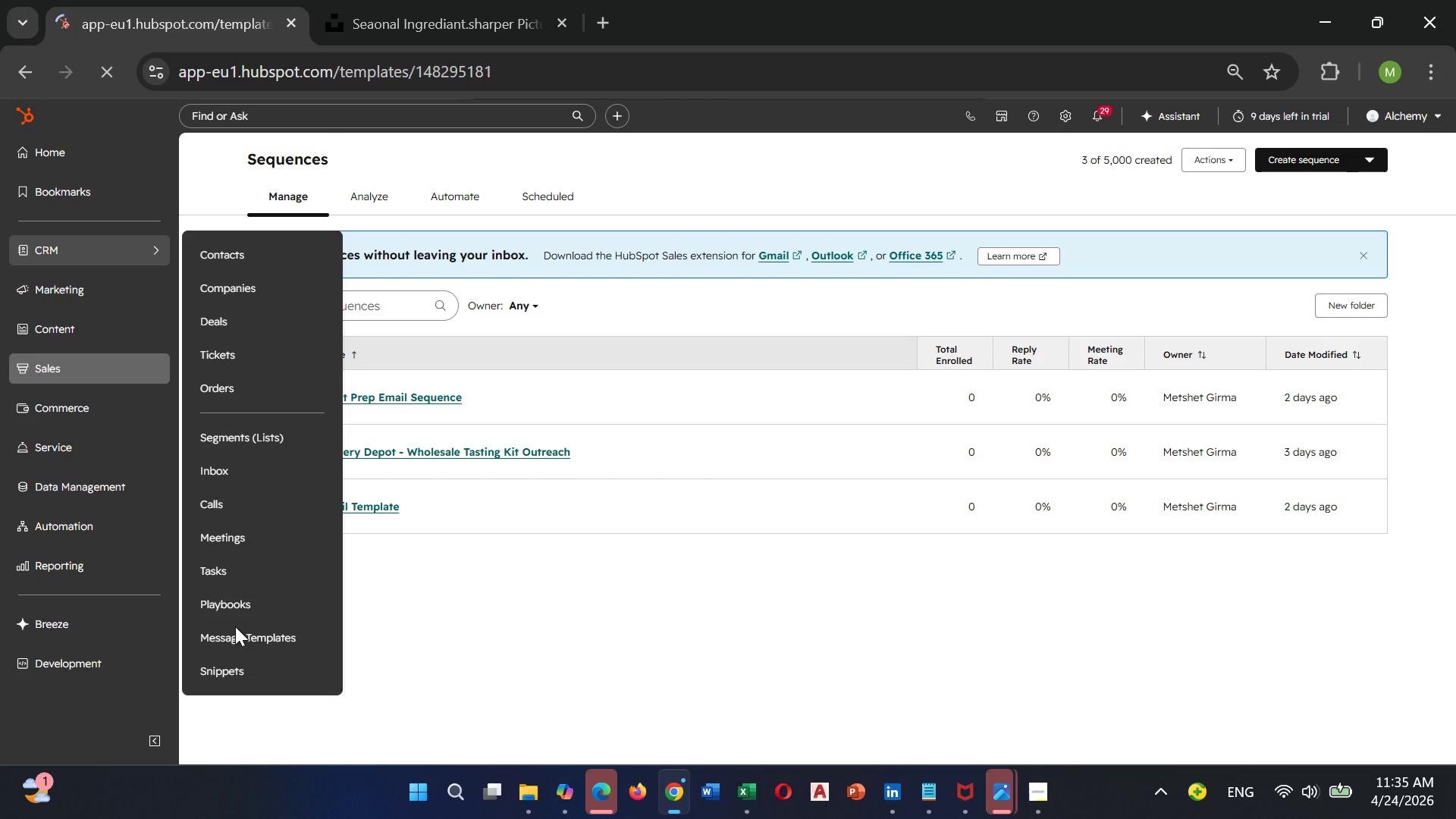 
scroll: coordinate [41, 312], scroll_direction: down, amount: 2.0
 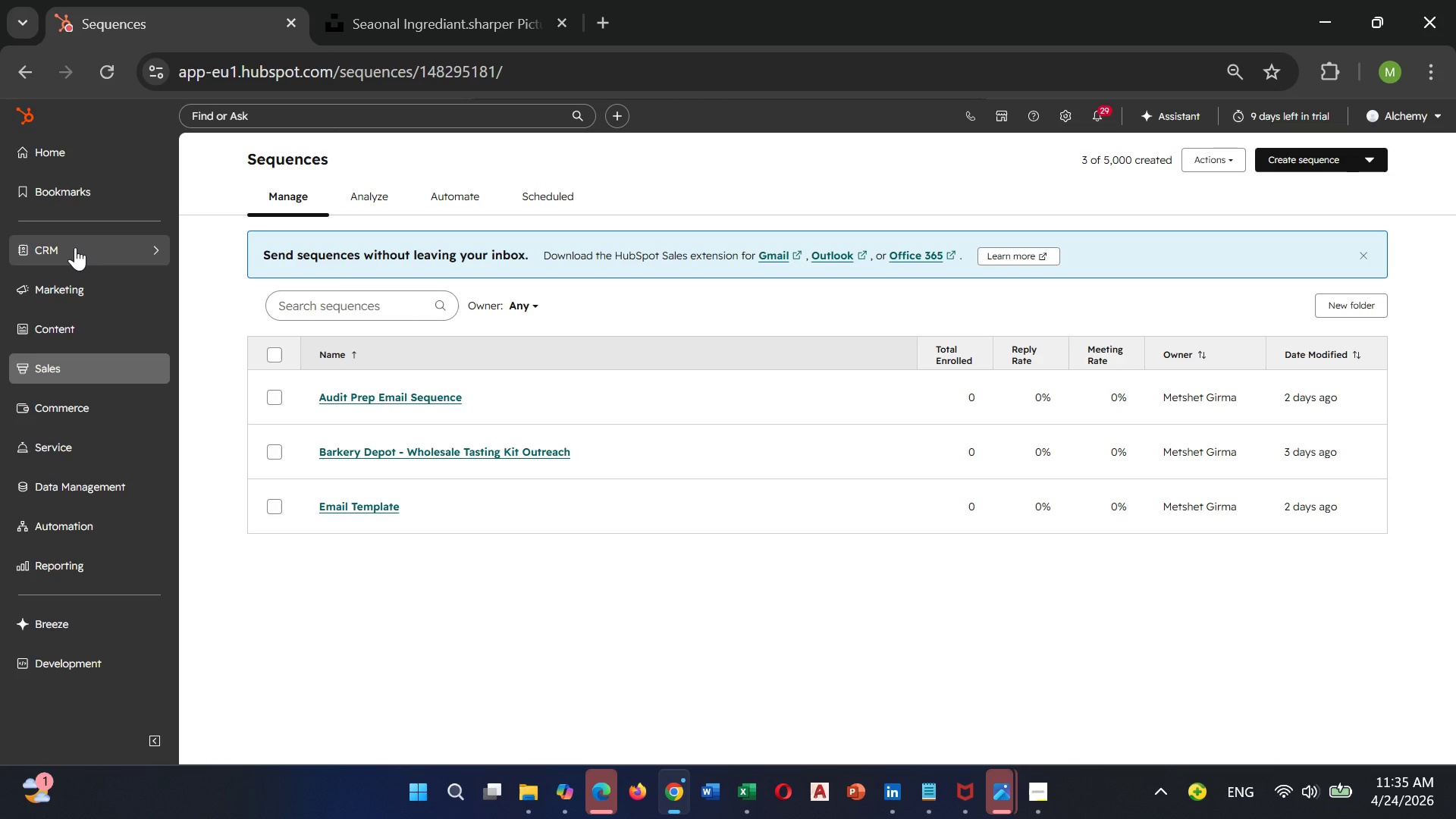 
left_click([231, 634])
 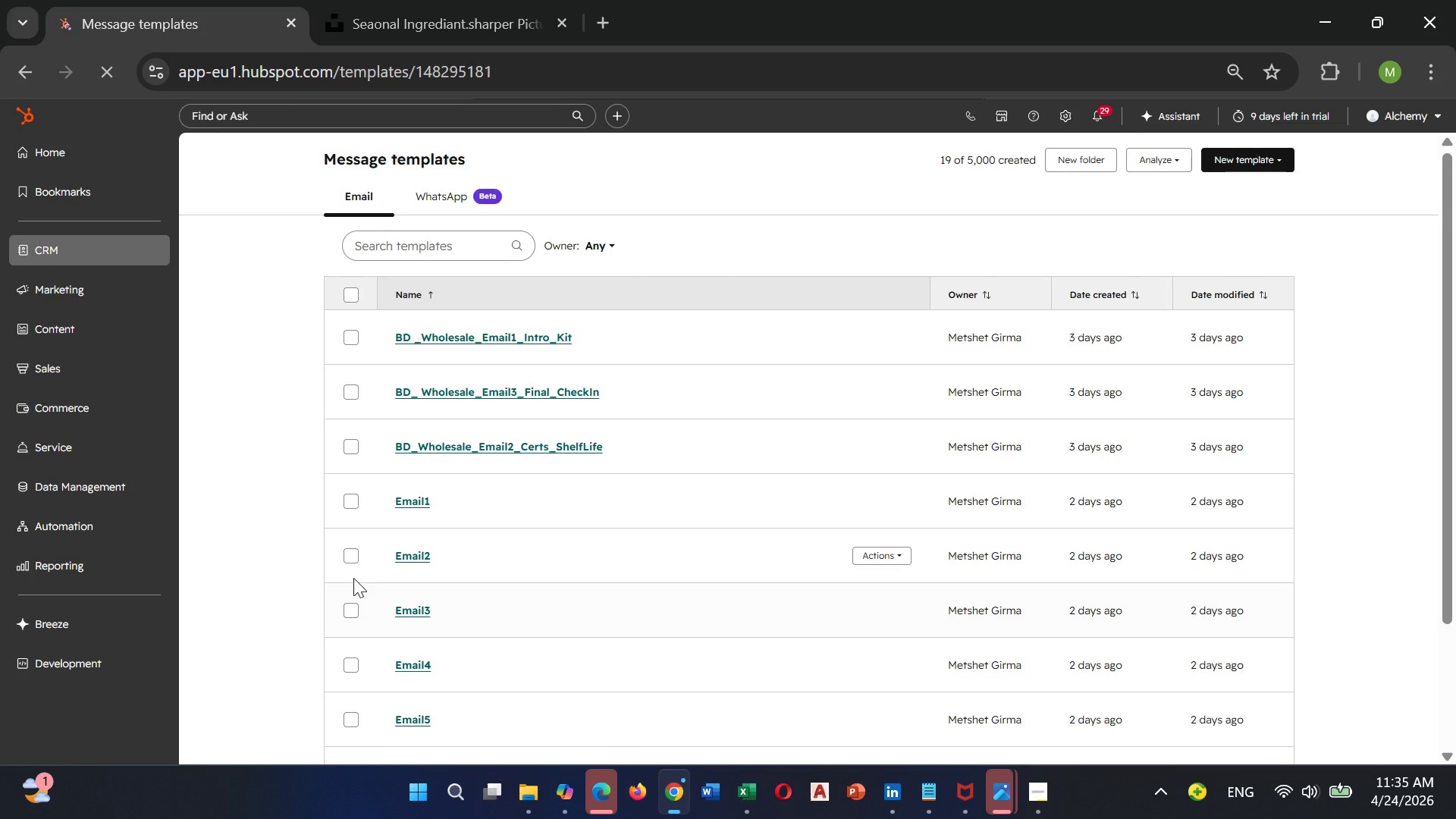 
wait(6.94)
 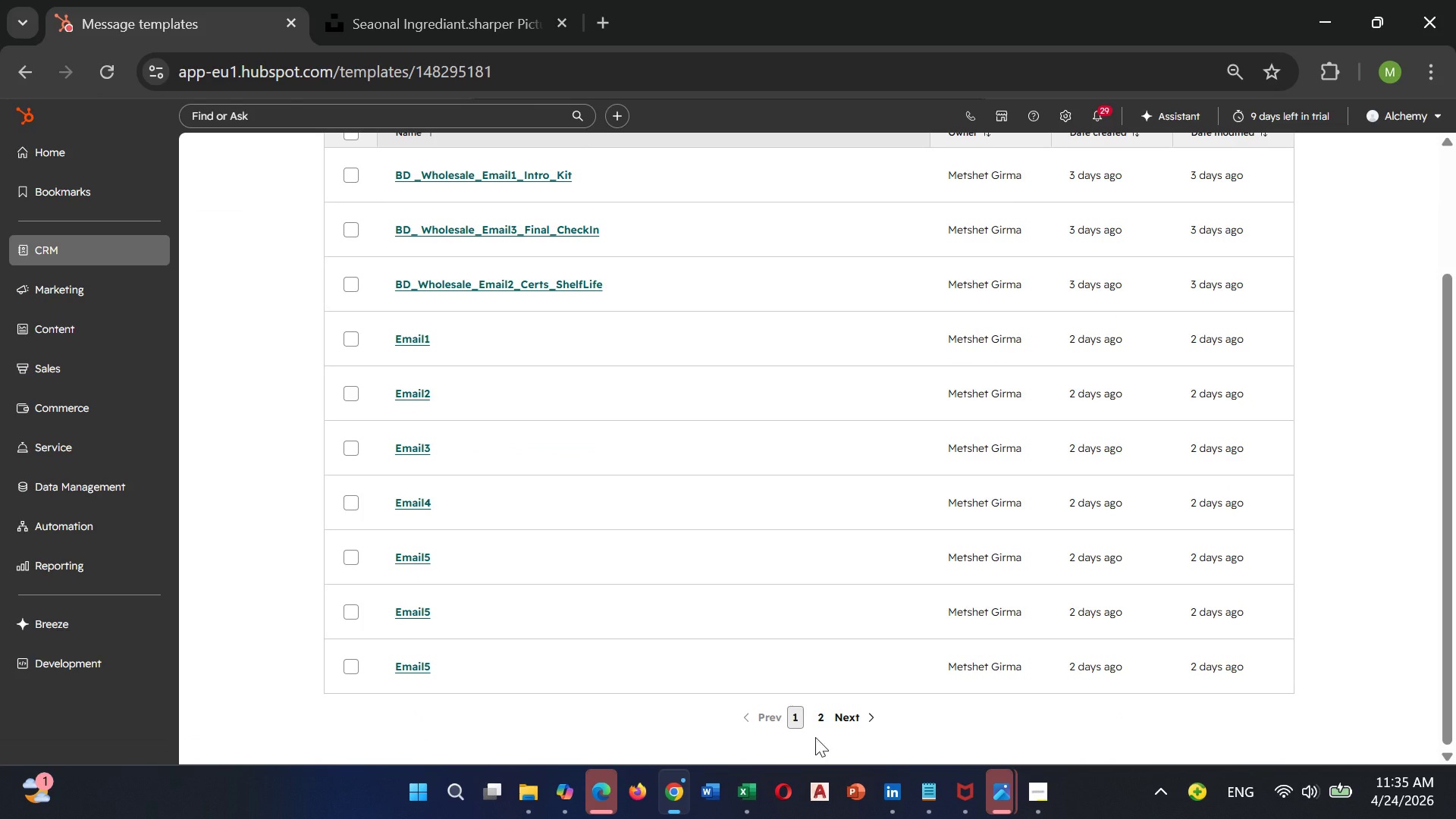 
left_click([820, 711])
 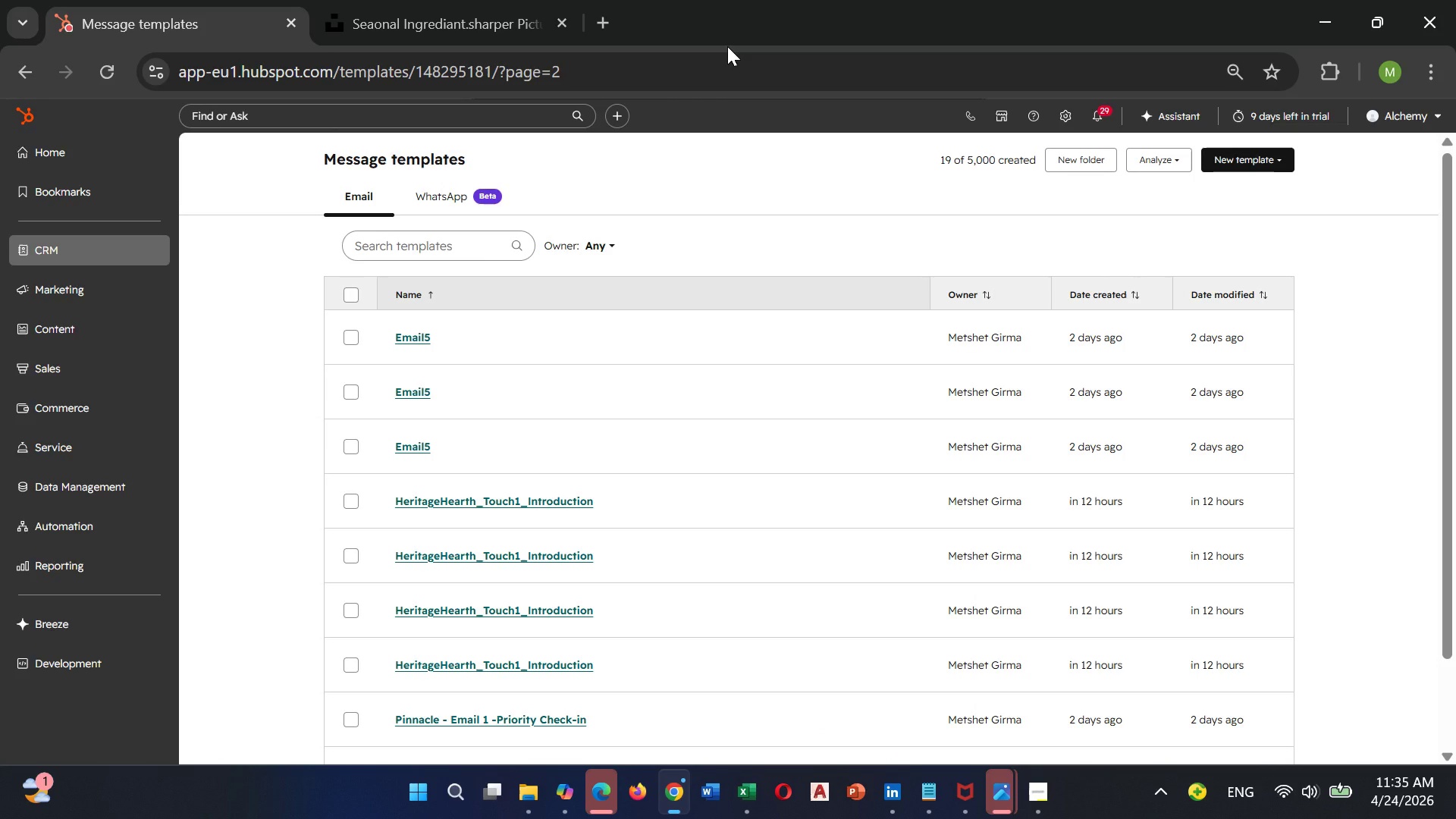 
scroll: coordinate [415, 554], scroll_direction: down, amount: 11.0
 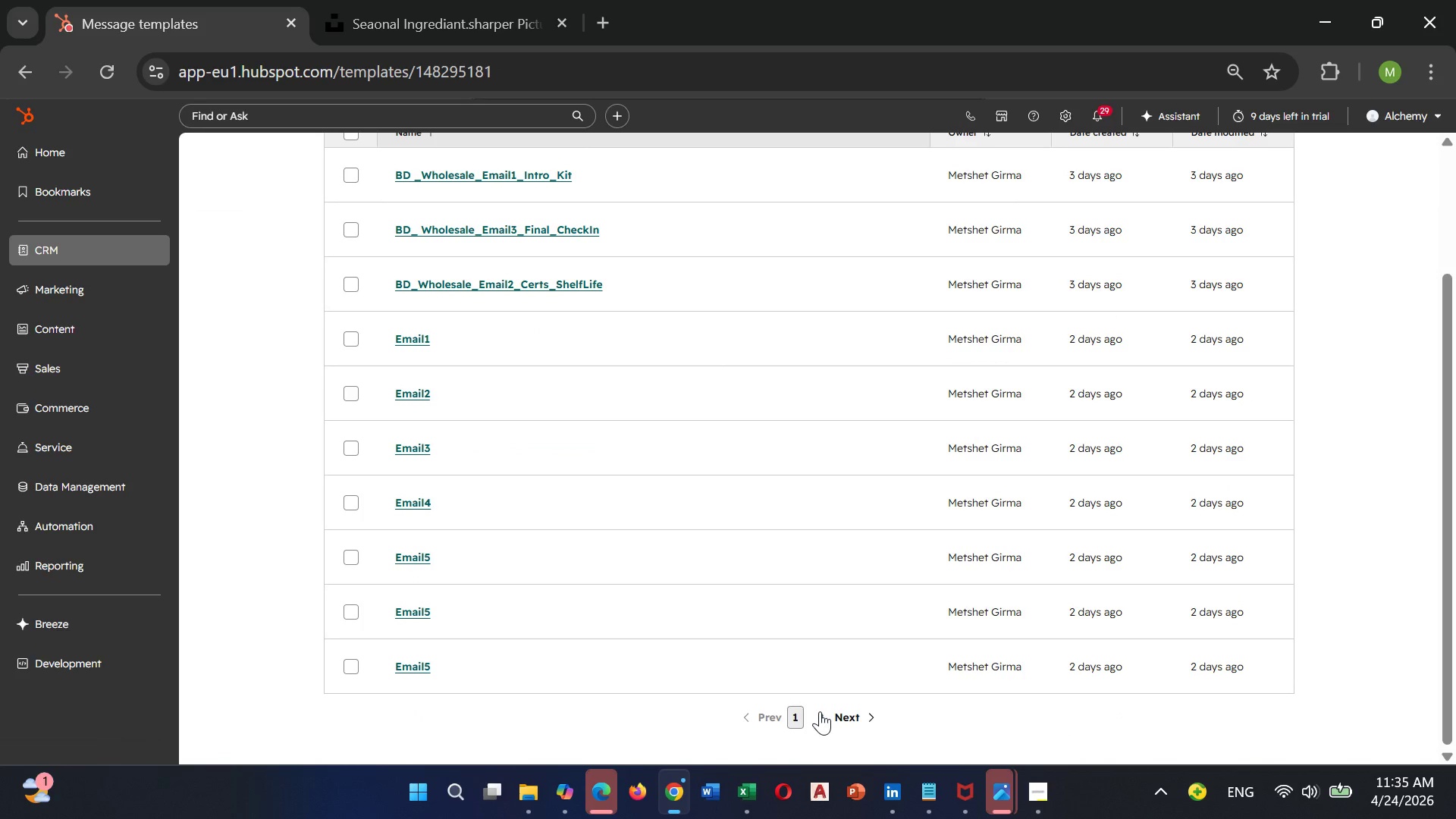 
wait(15.4)
 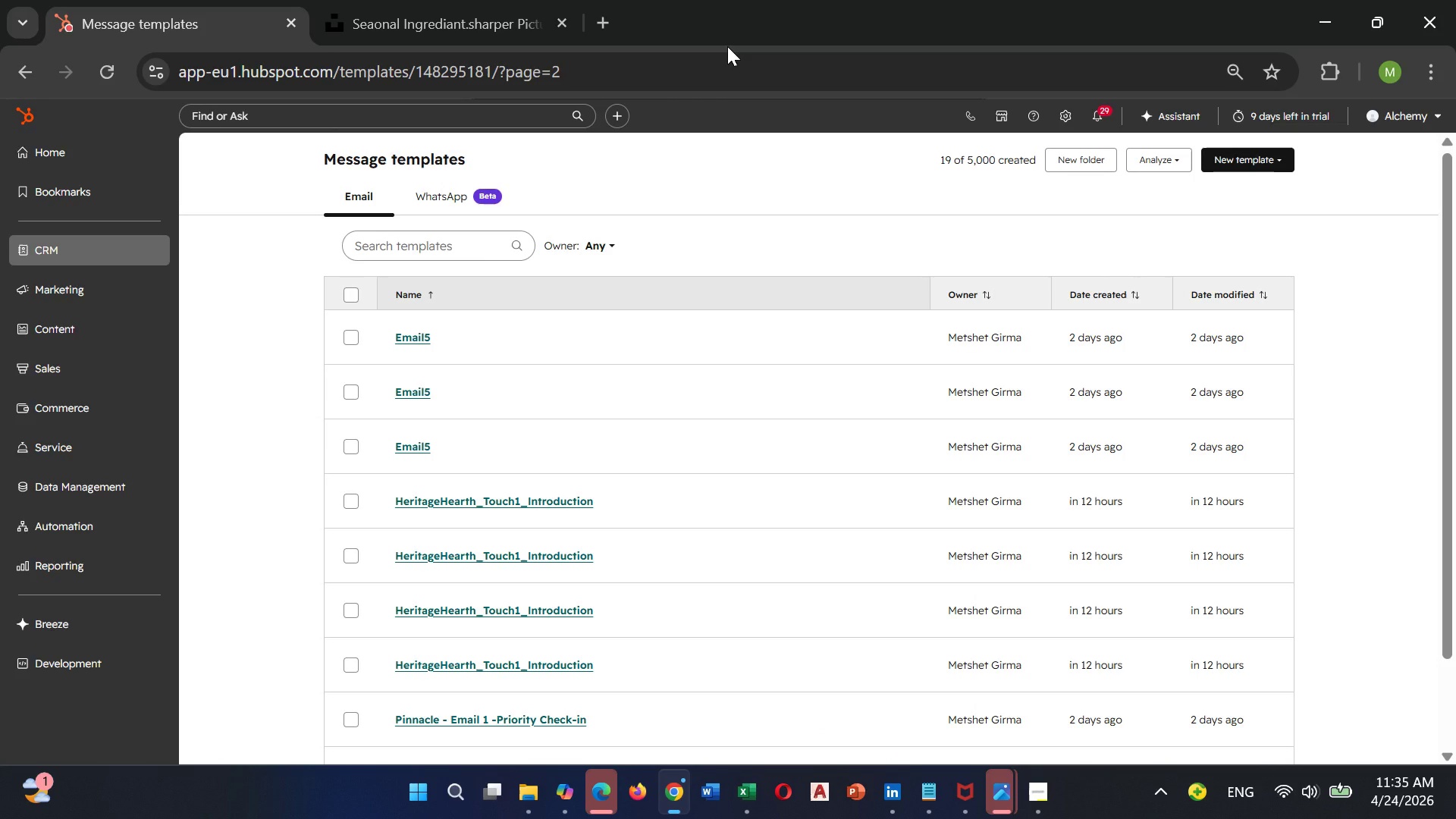 
left_click([353, 504])
 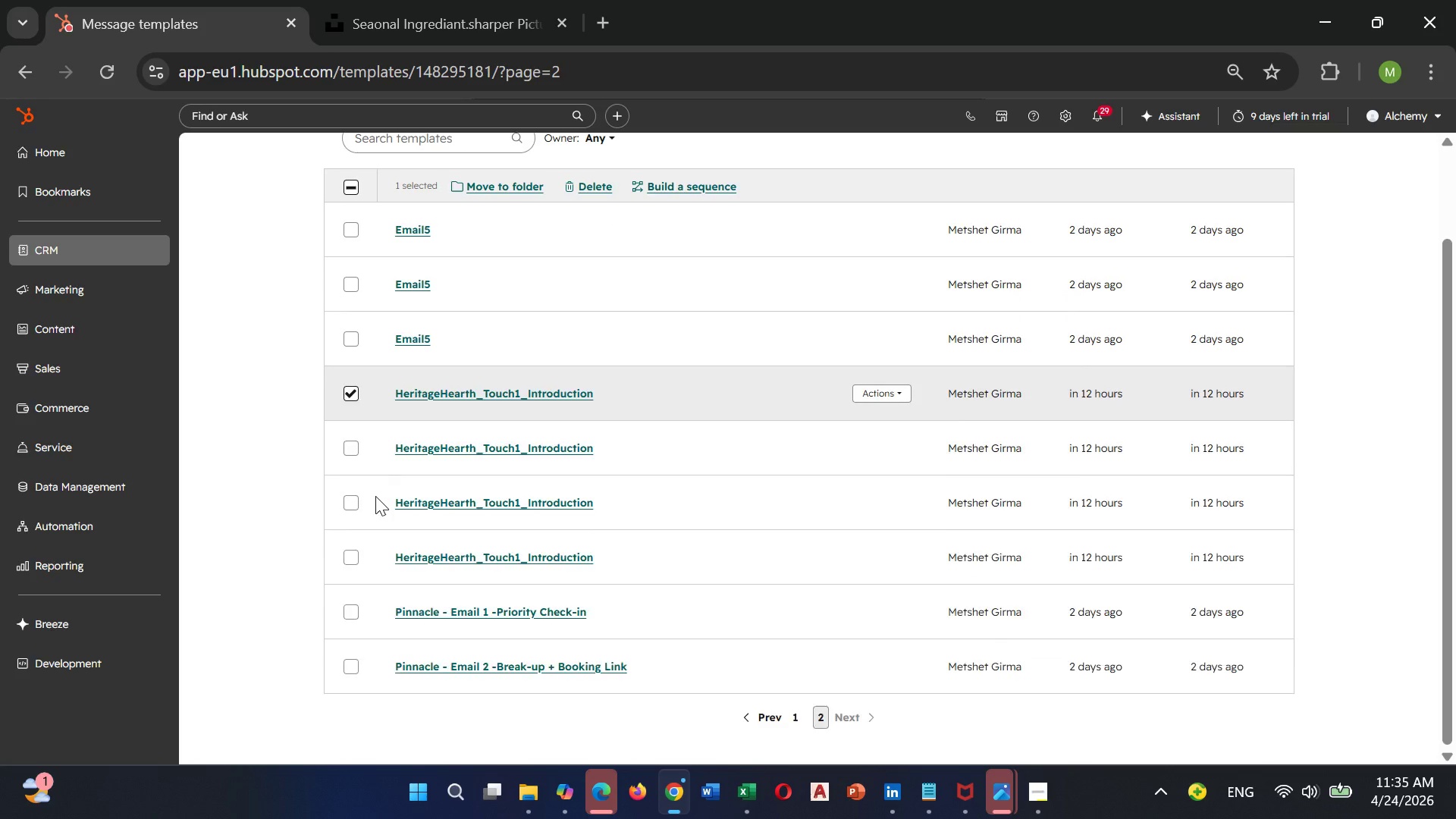 
left_click([352, 448])
 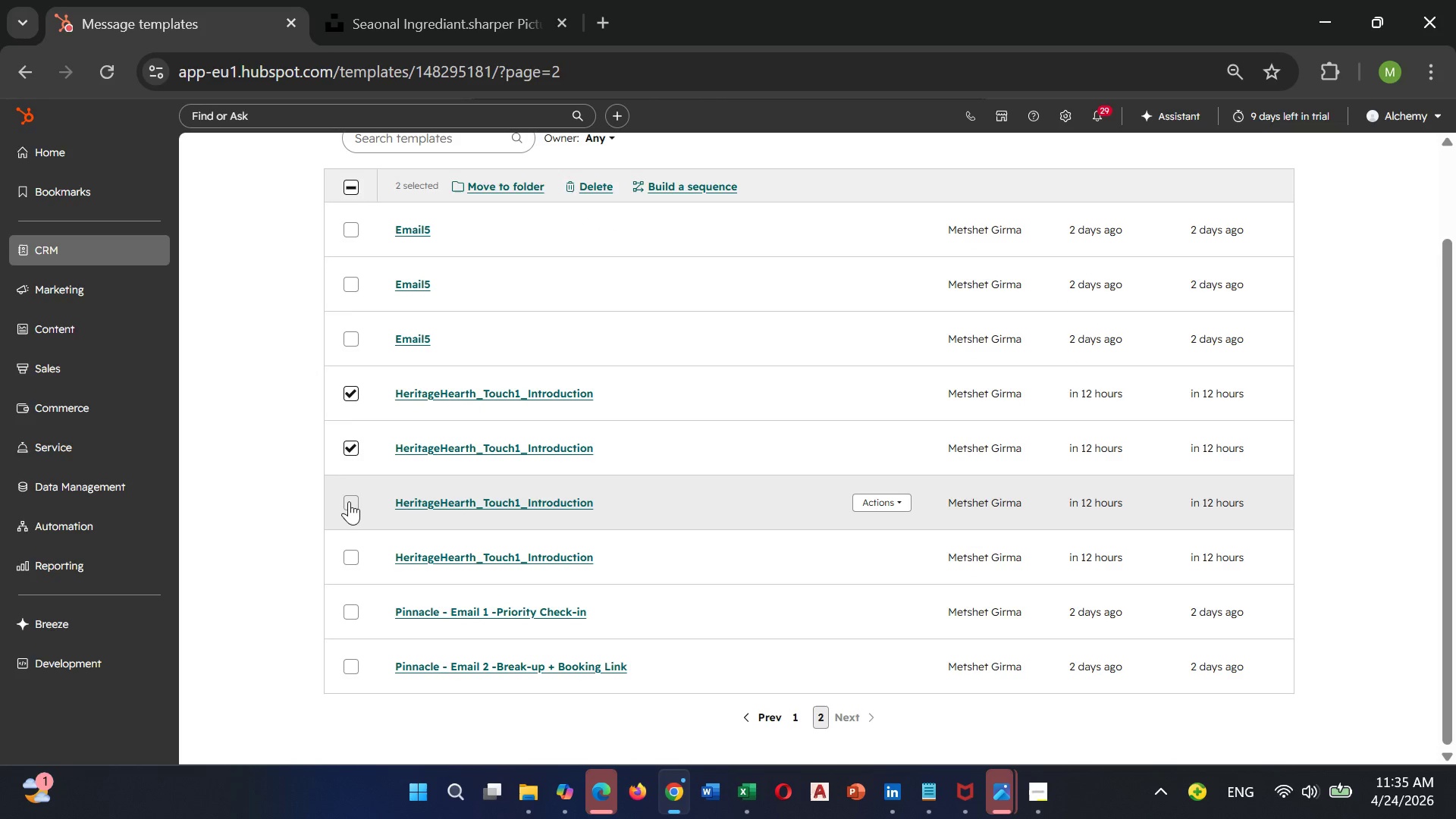 
left_click([349, 501])
 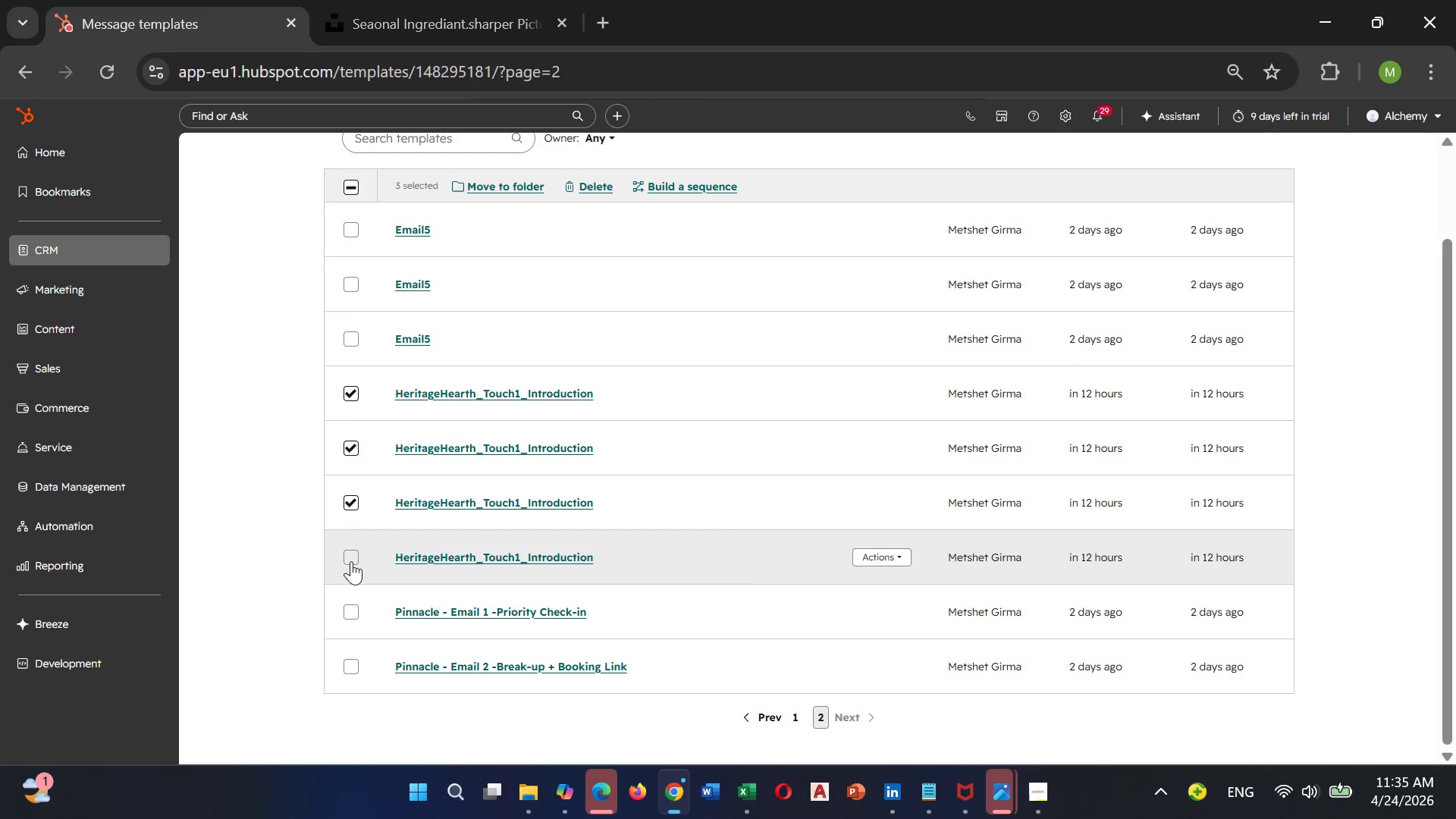 
scroll: coordinate [375, 496], scroll_direction: down, amount: 2.0
 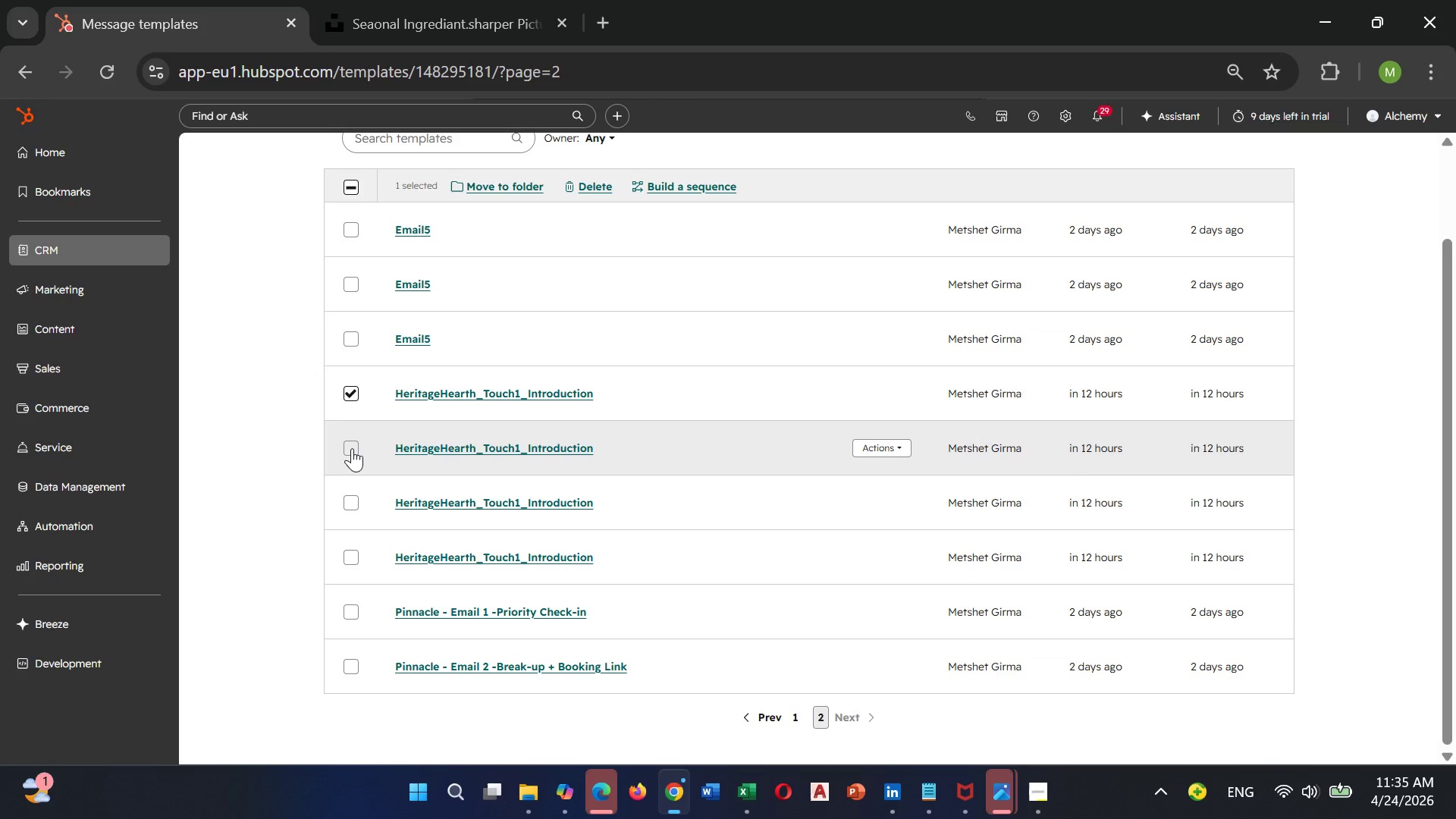 
left_click([352, 561])
 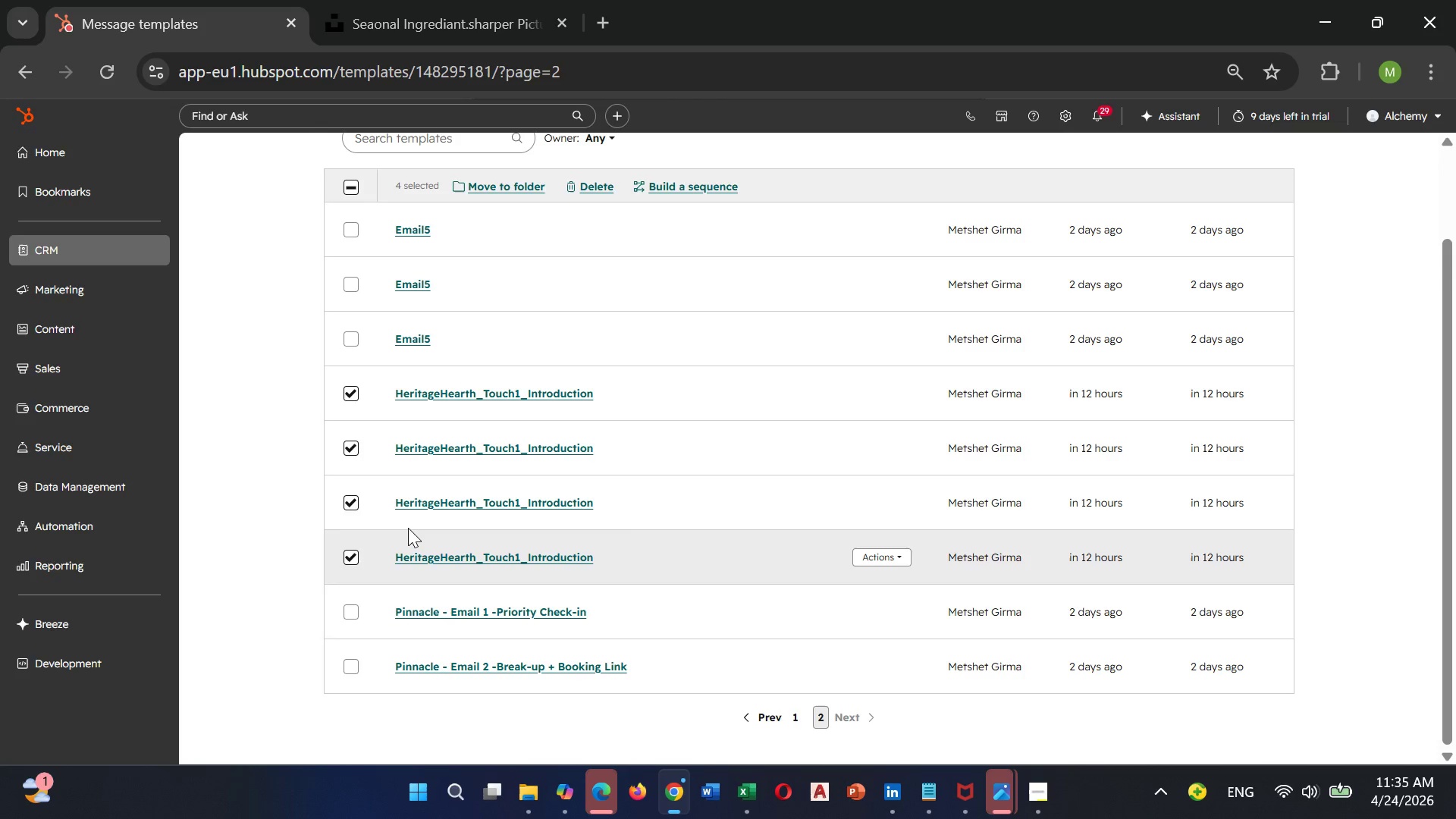 
scroll: coordinate [536, 514], scroll_direction: up, amount: 5.0
 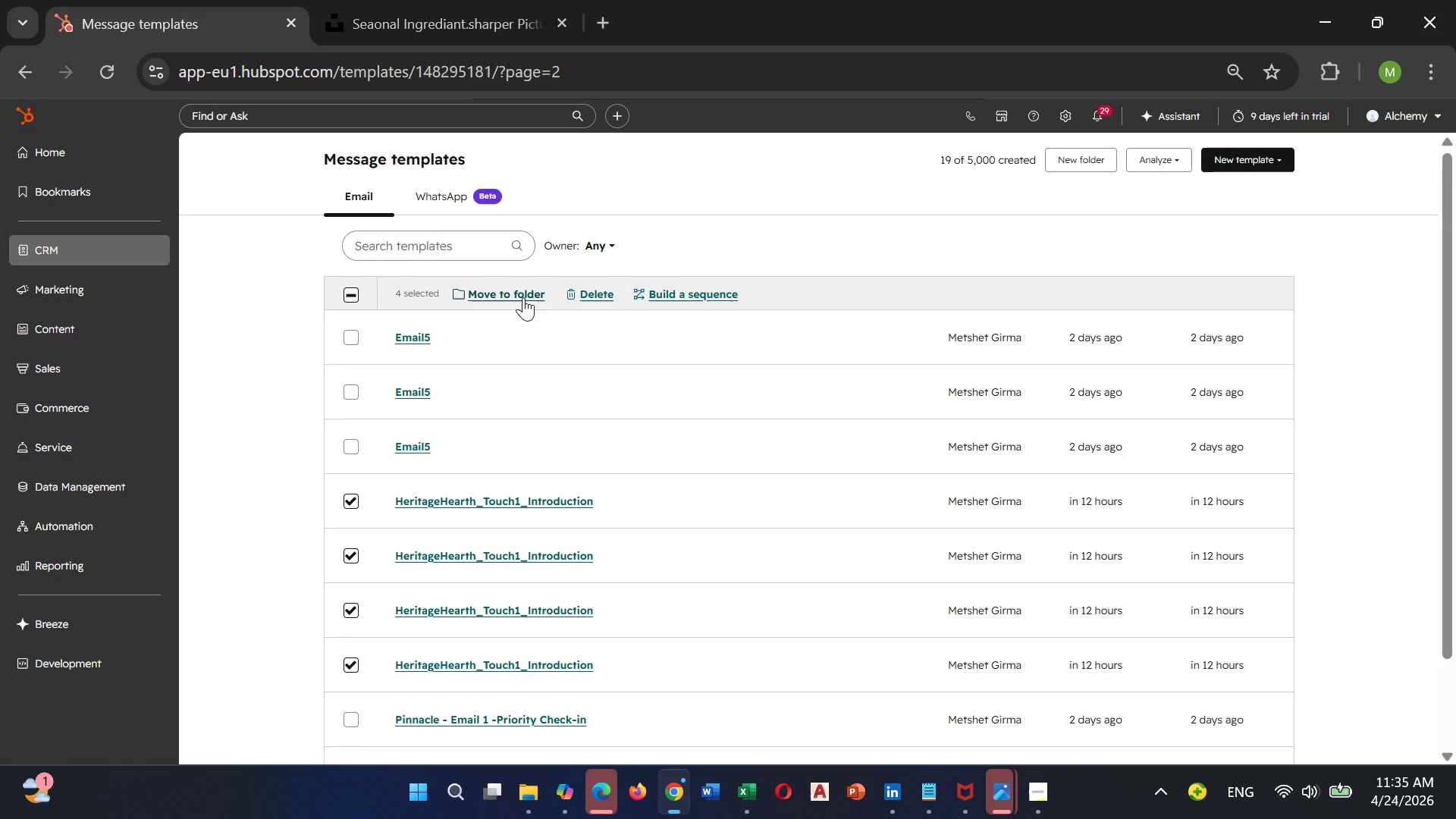 
wait(5.28)
 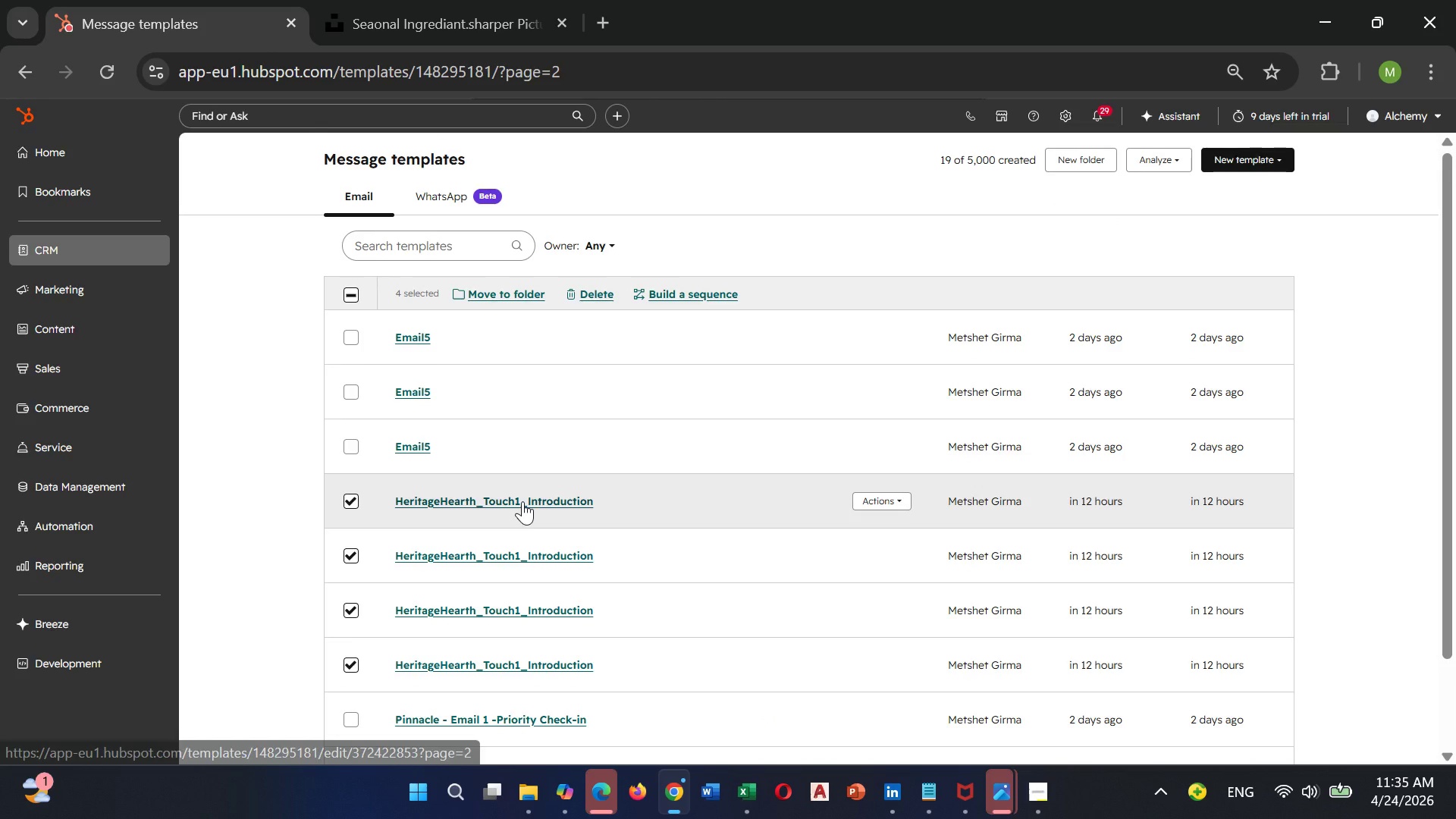 
left_click([693, 295])
 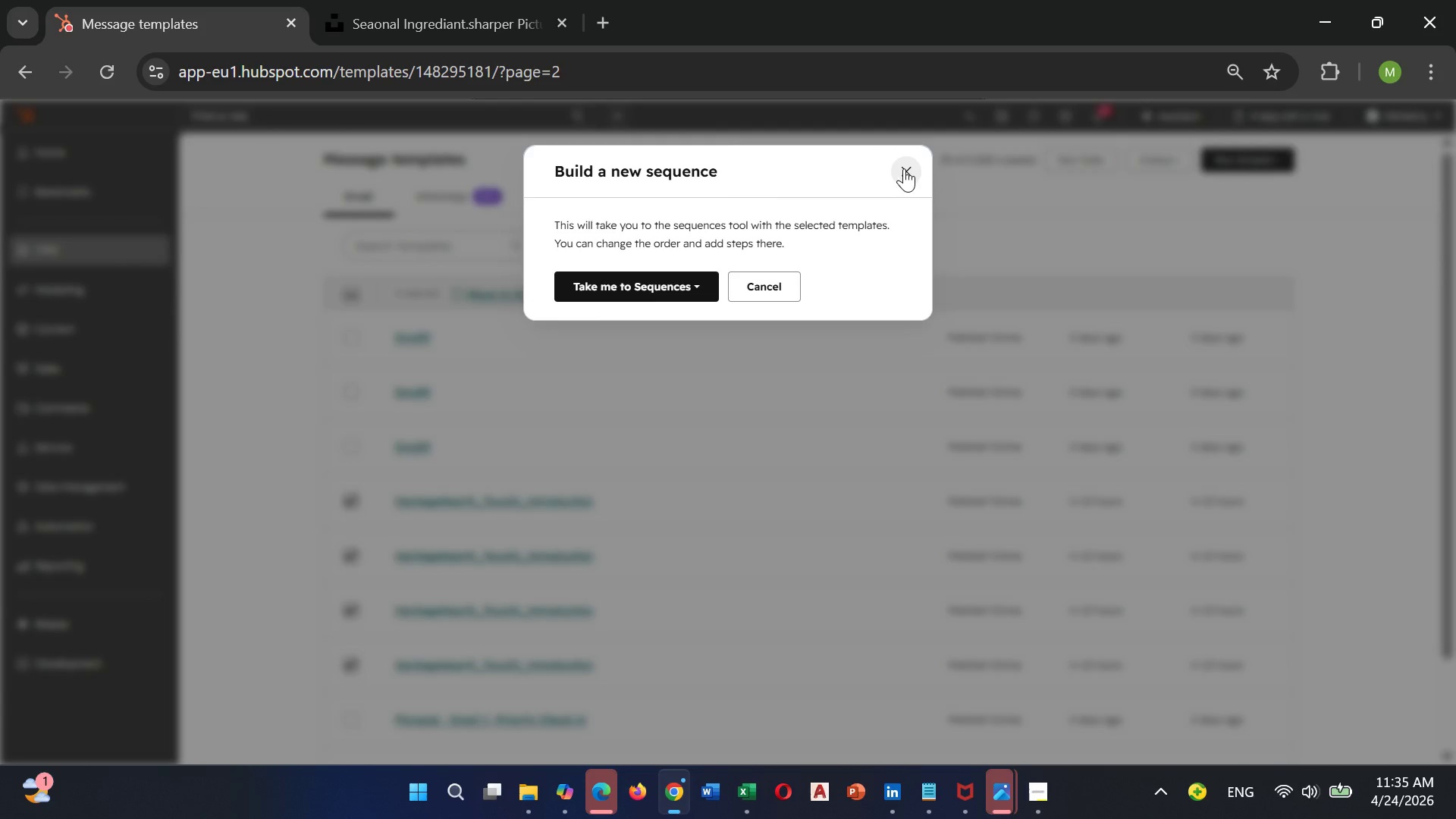 
wait(7.3)
 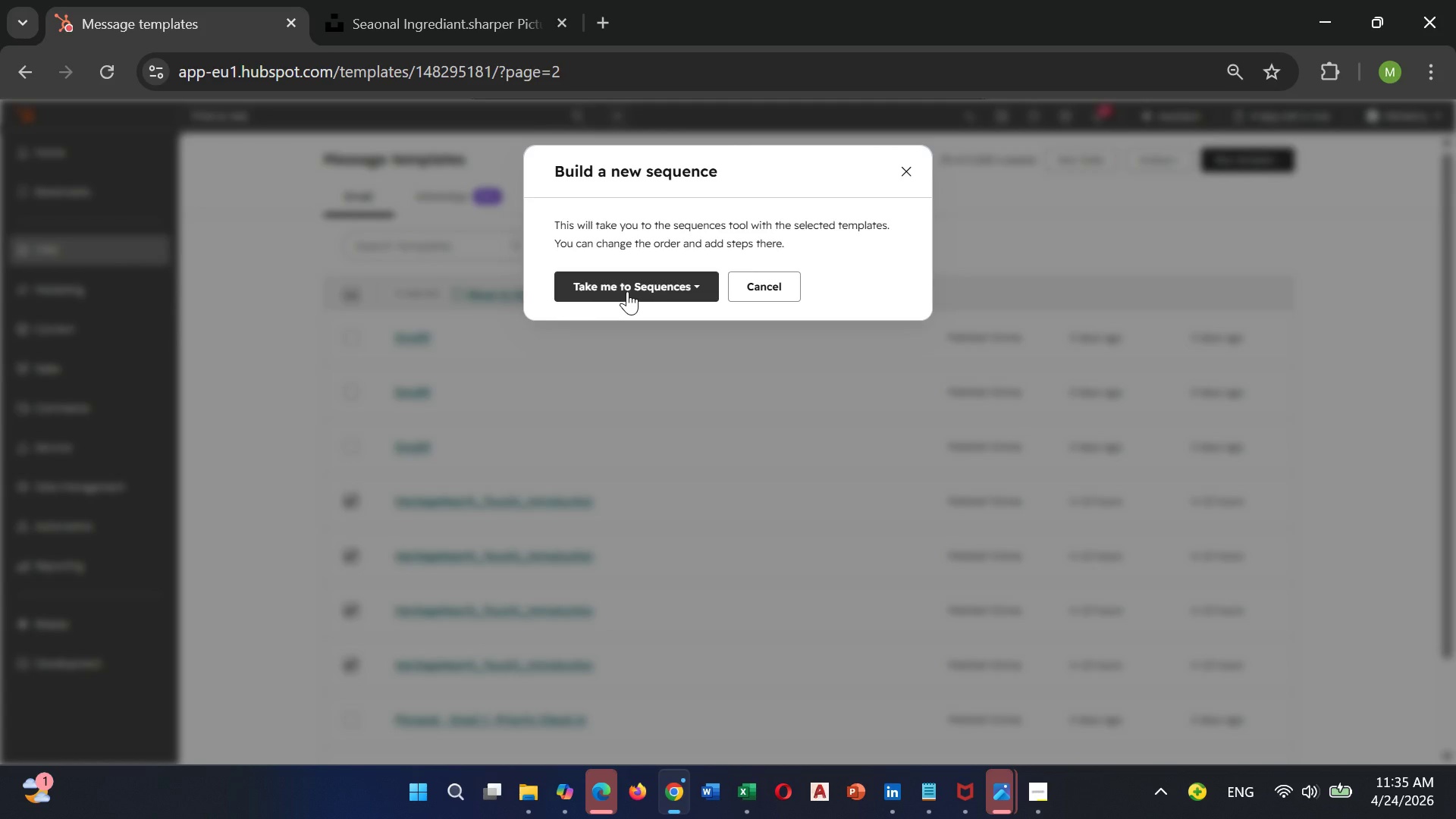 
left_click([904, 168])
 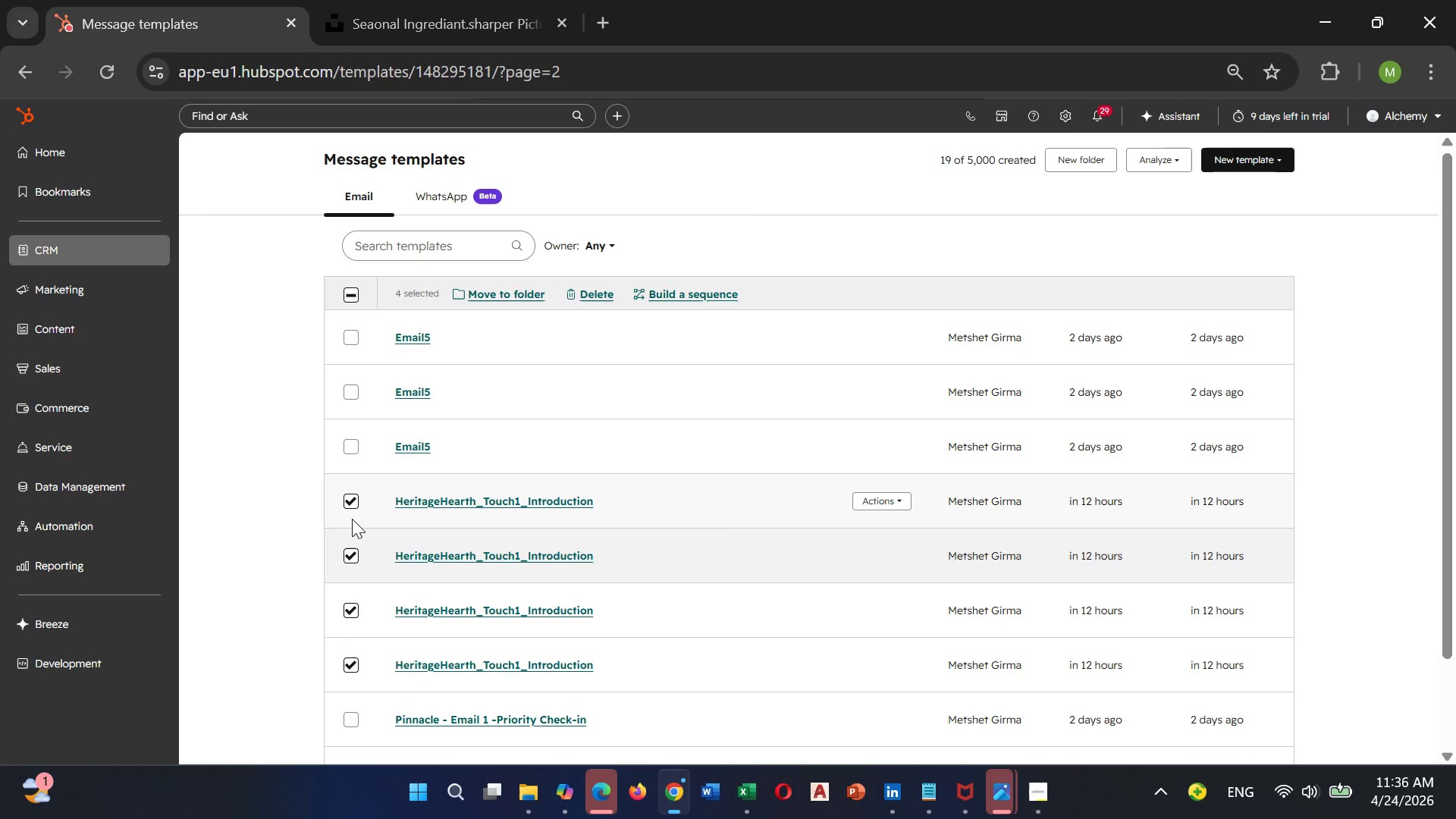 
left_click([355, 504])
 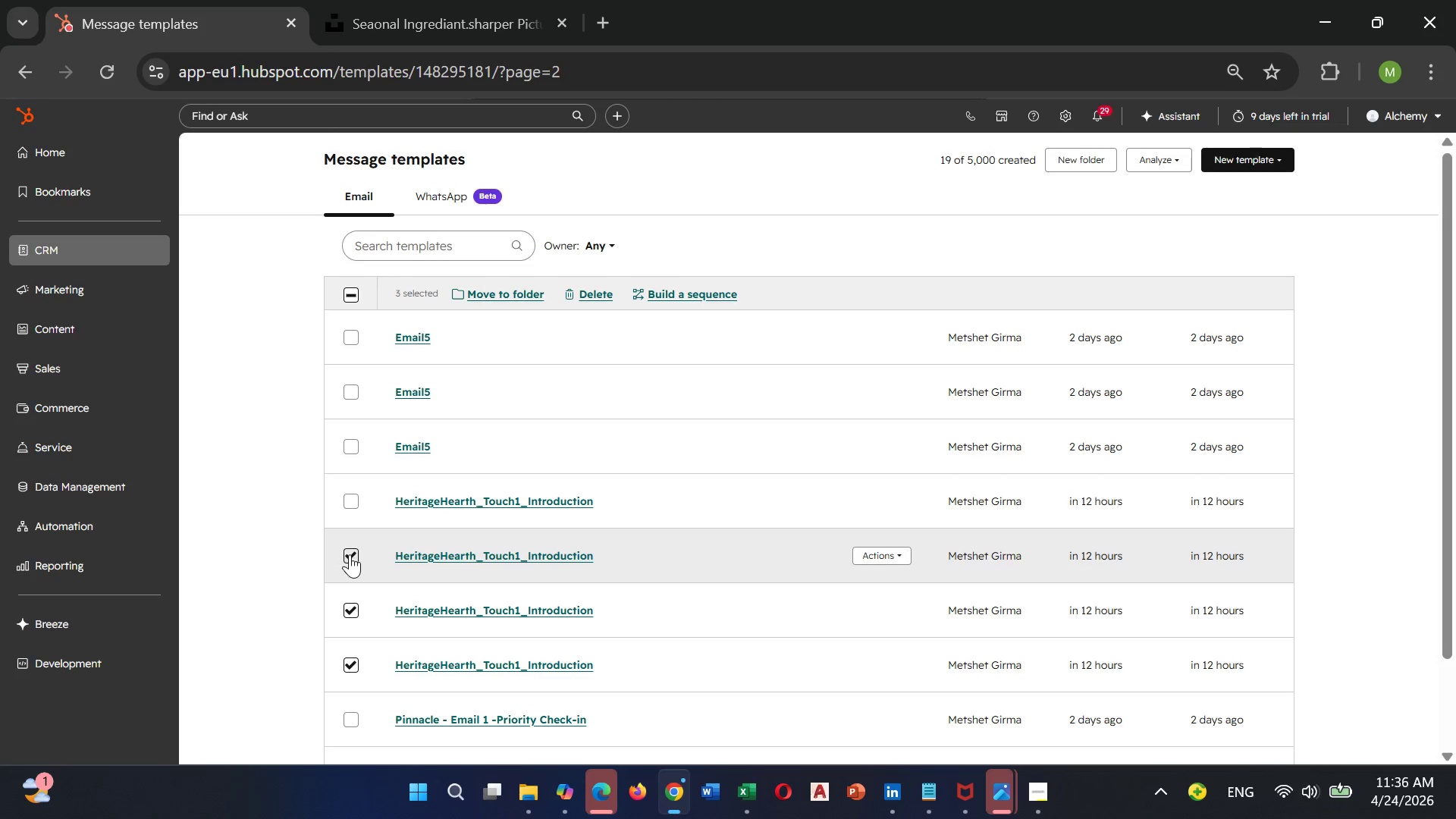 
left_click([349, 554])
 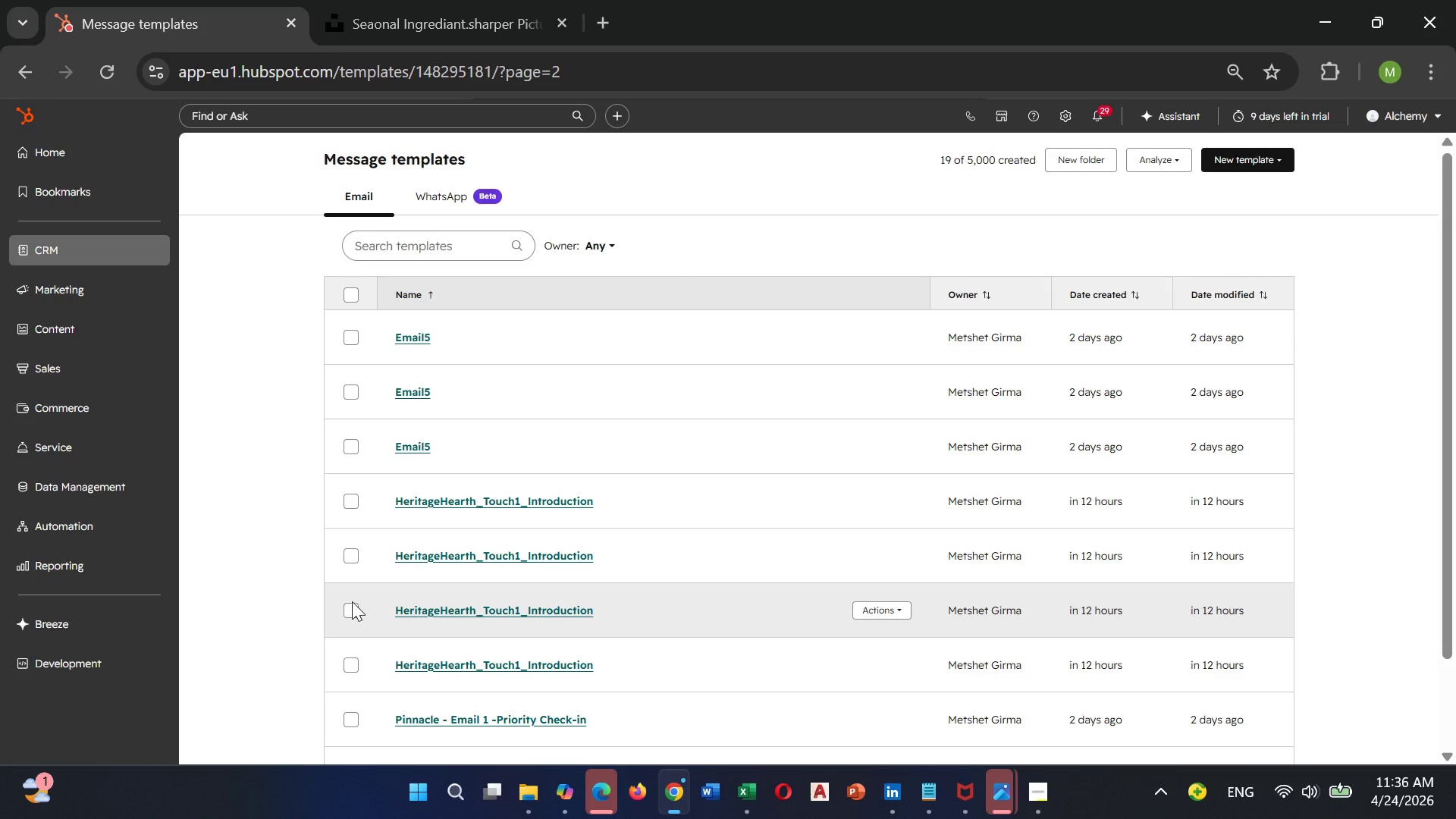 
left_click([352, 609])
 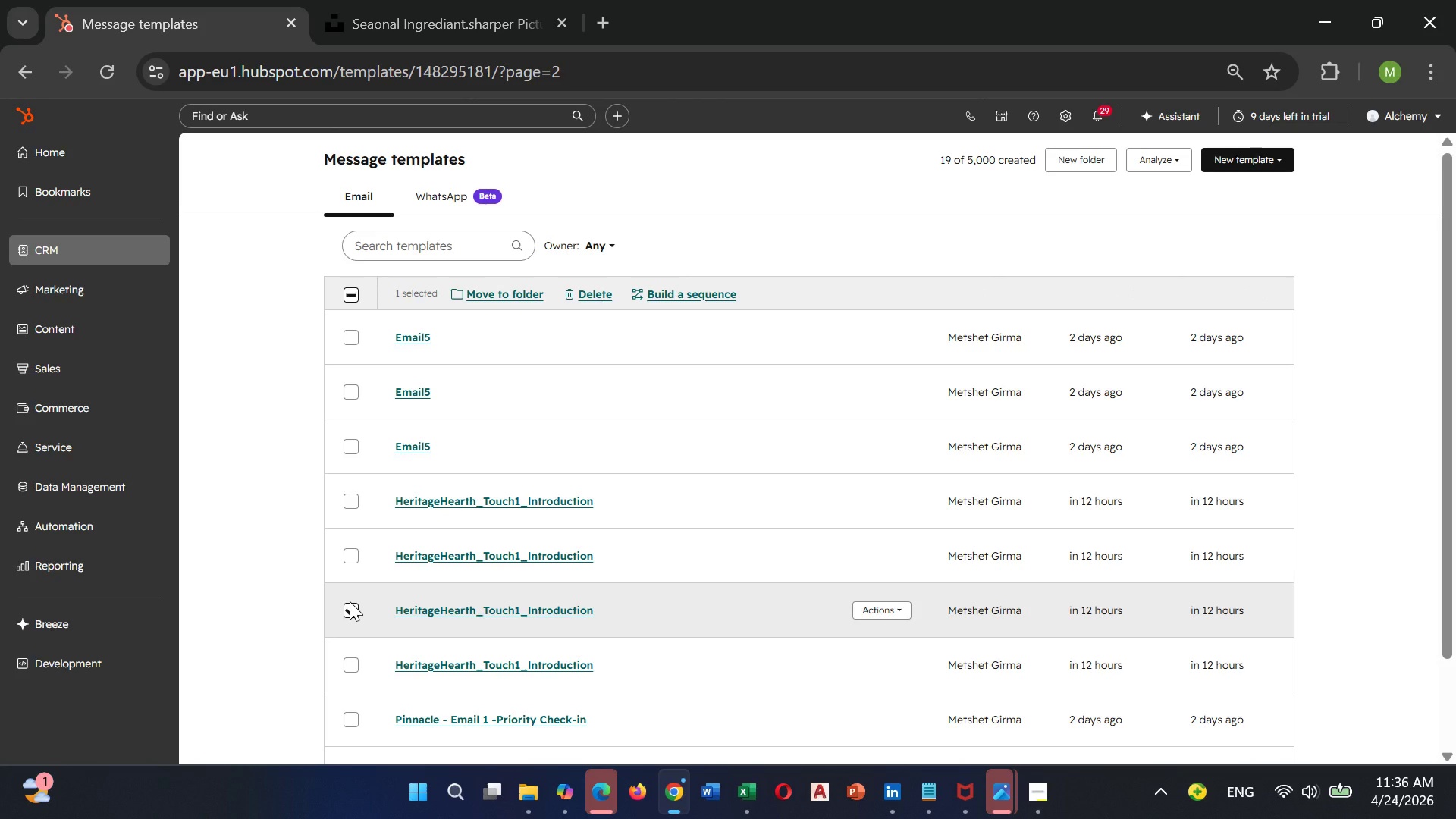 
scroll: coordinate [376, 610], scroll_direction: down, amount: 4.0
 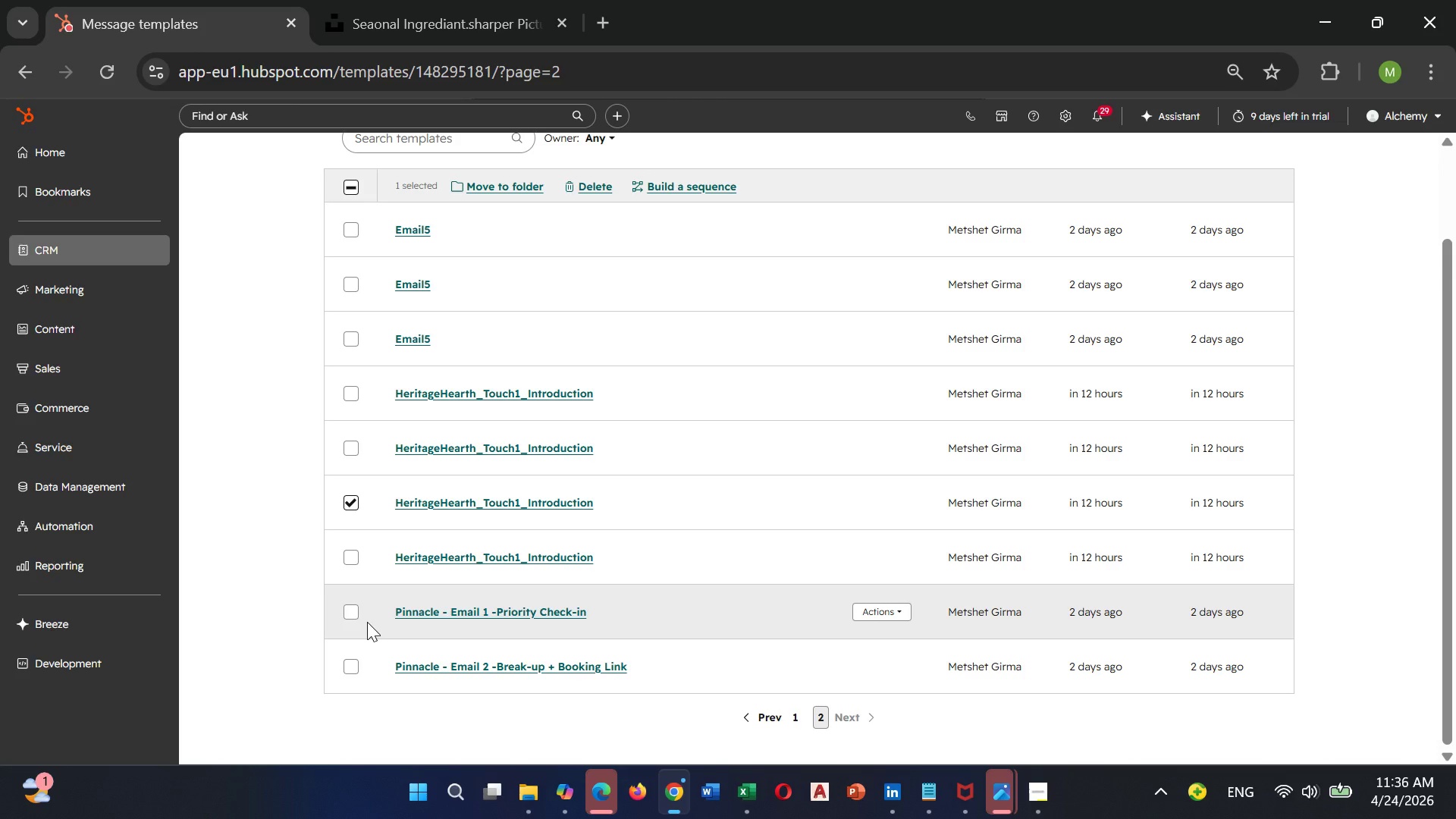 
scroll: coordinate [565, 601], scroll_direction: none, amount: 0.0
 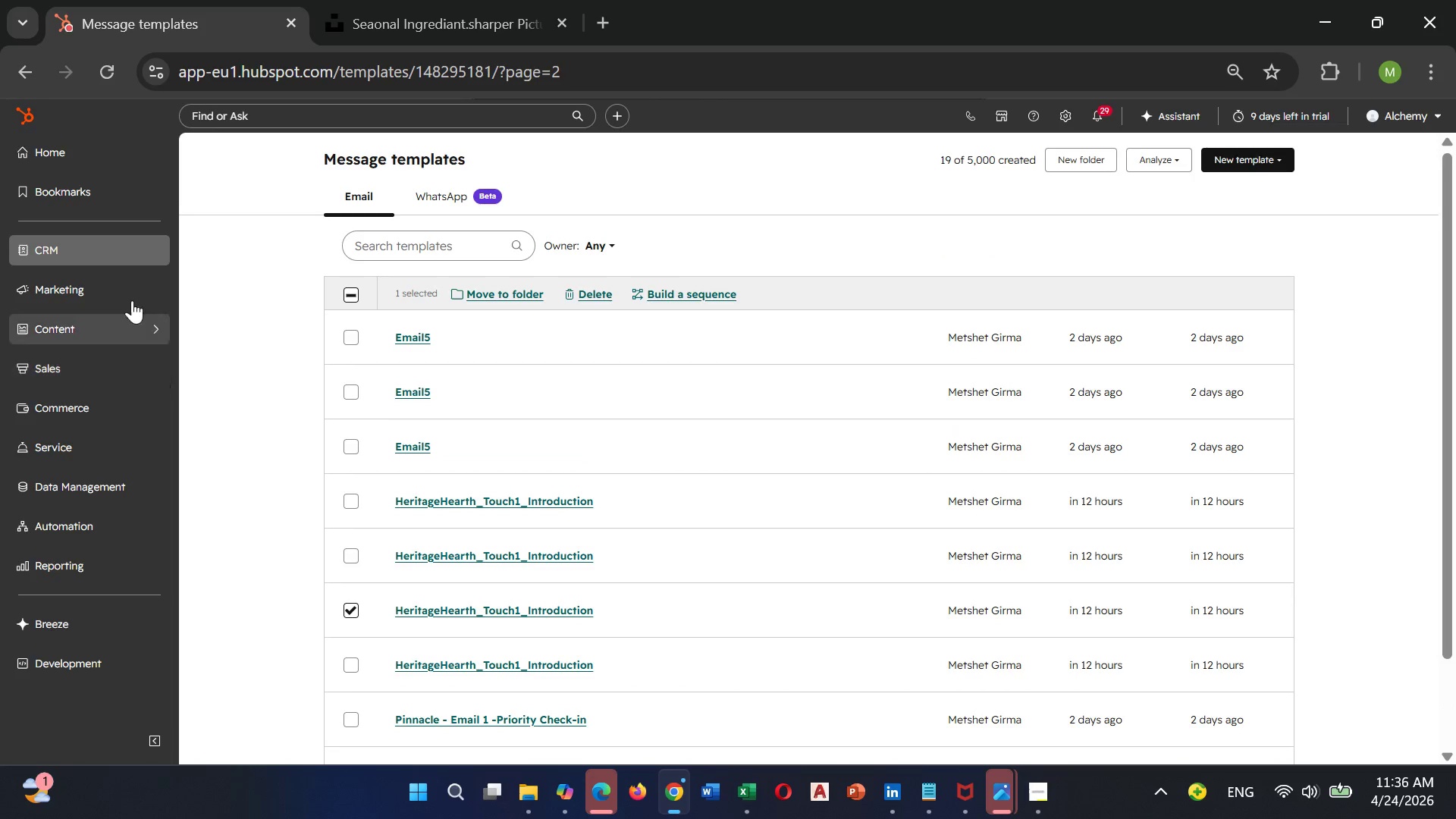 
left_click([110, 292])
 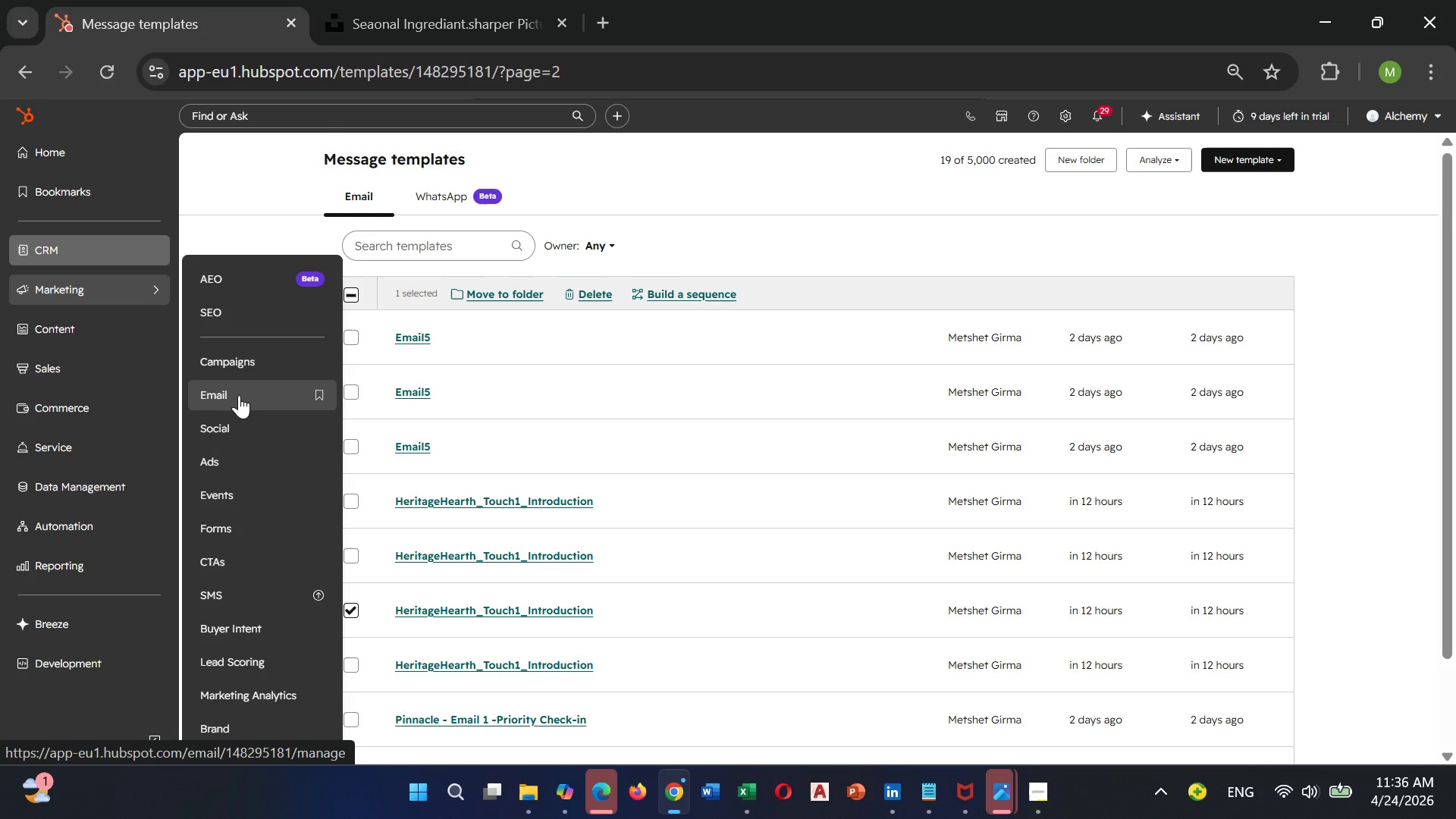 
left_click([239, 395])
 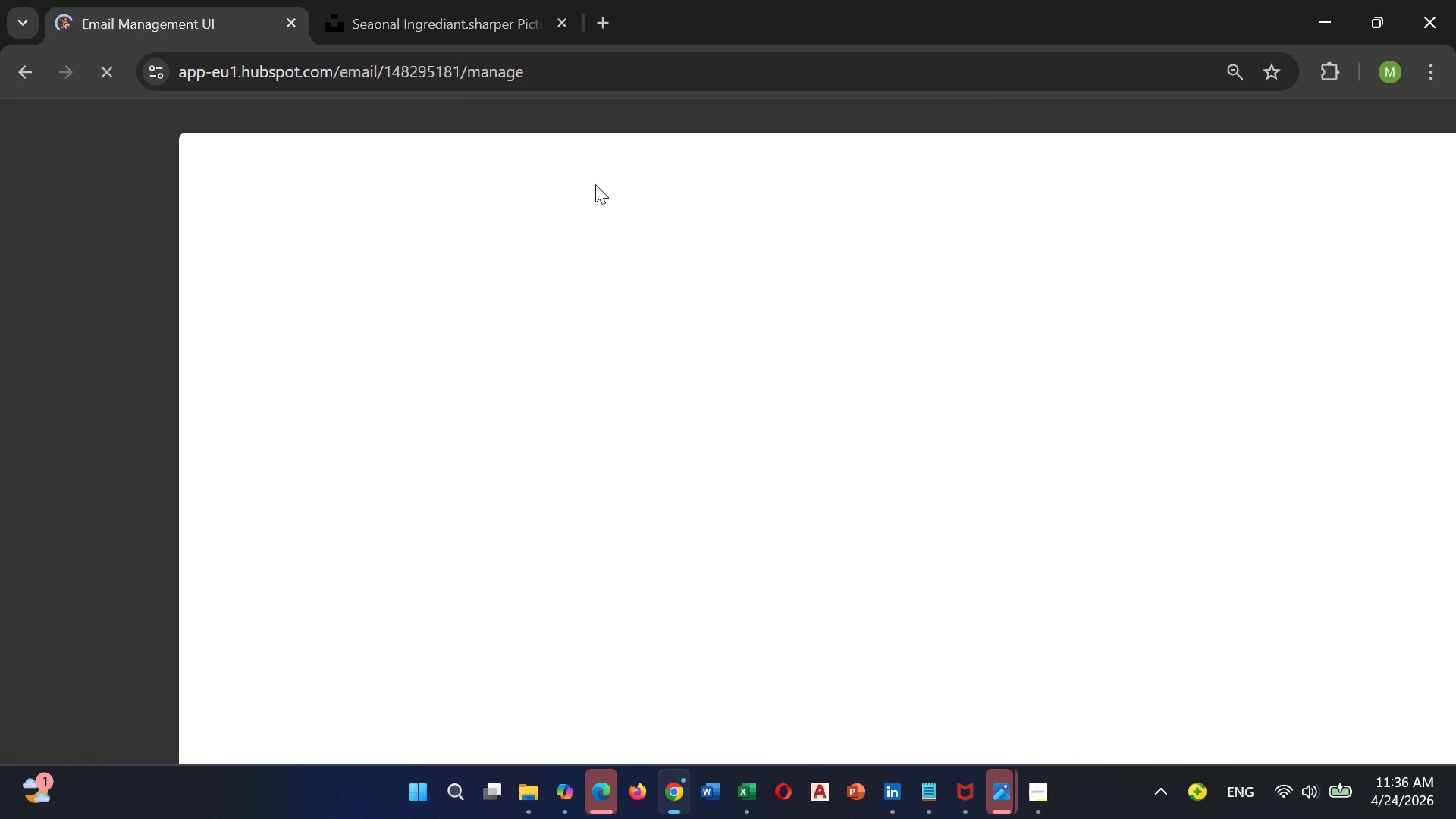 
wait(10.47)
 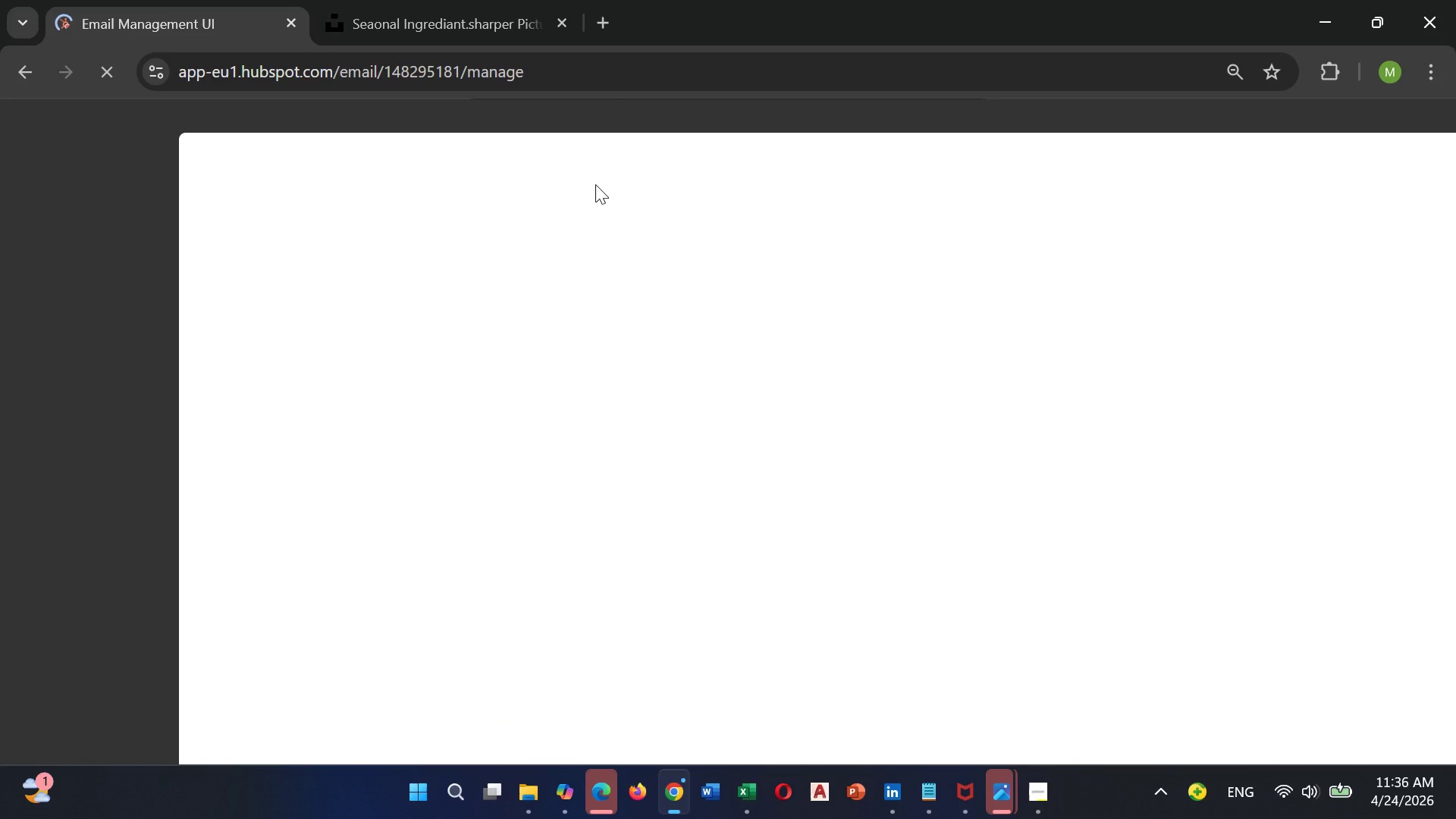 
mouse_move([146, 8])
 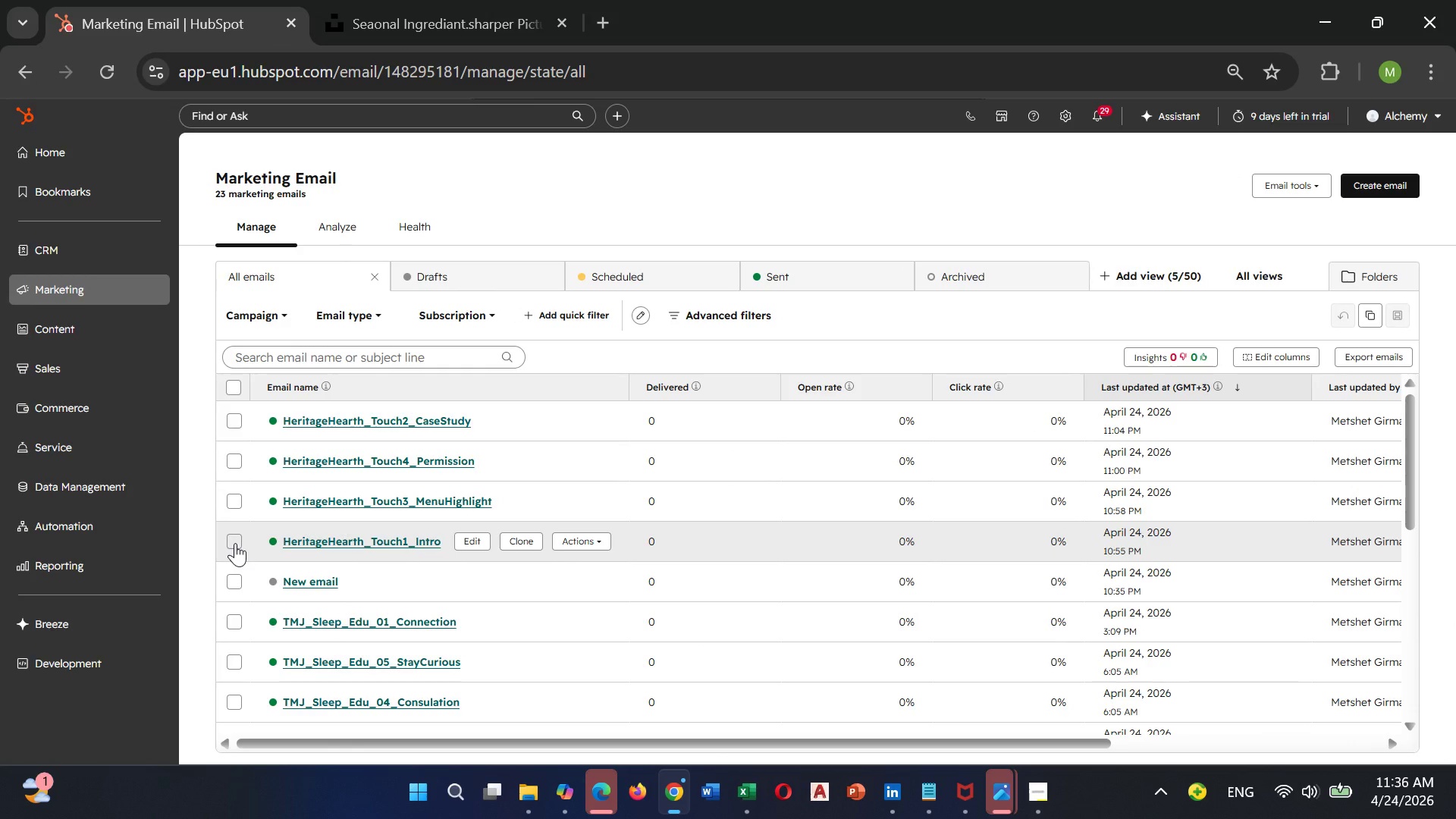 
left_click([235, 543])
 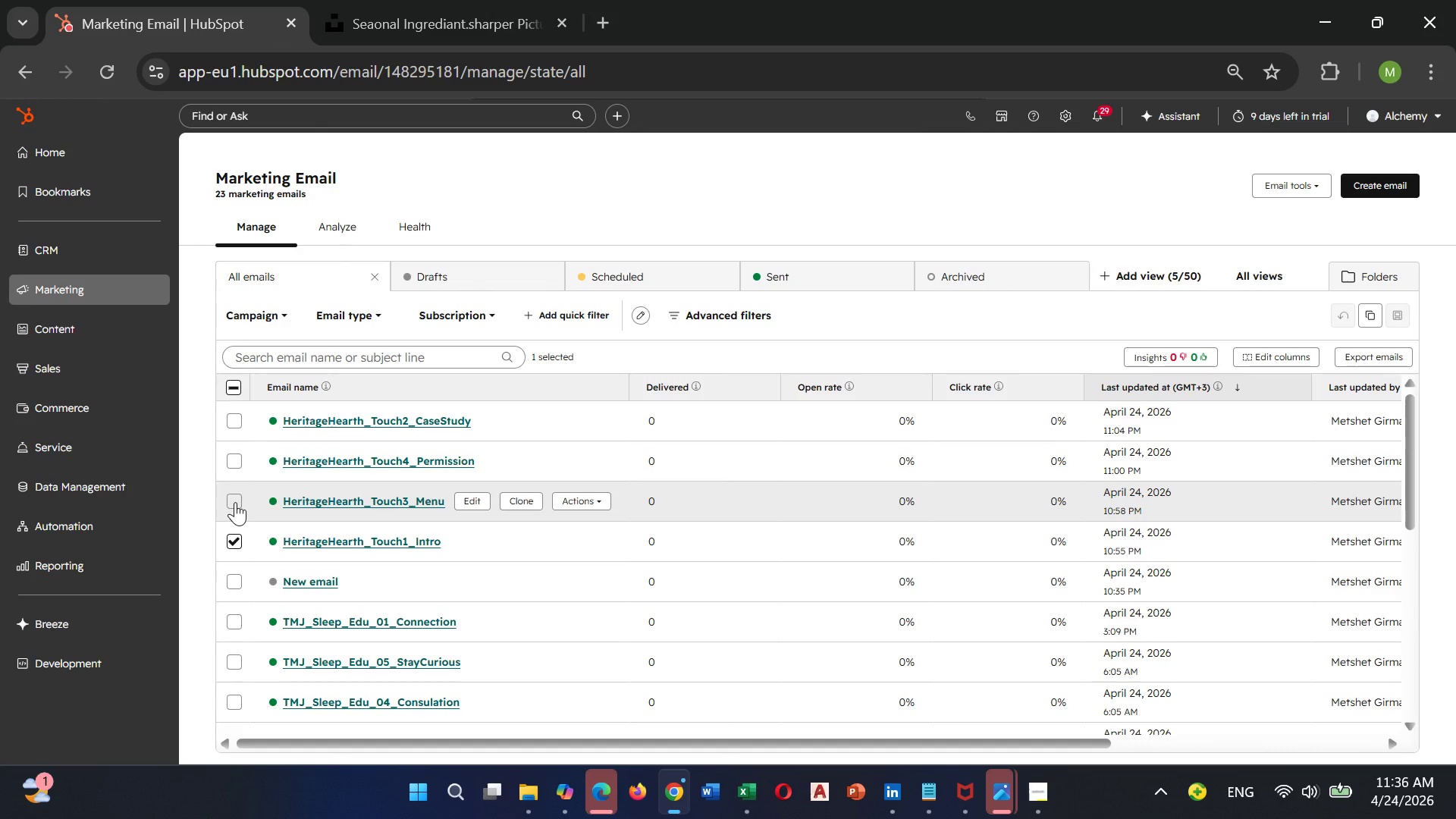 
left_click([235, 502])
 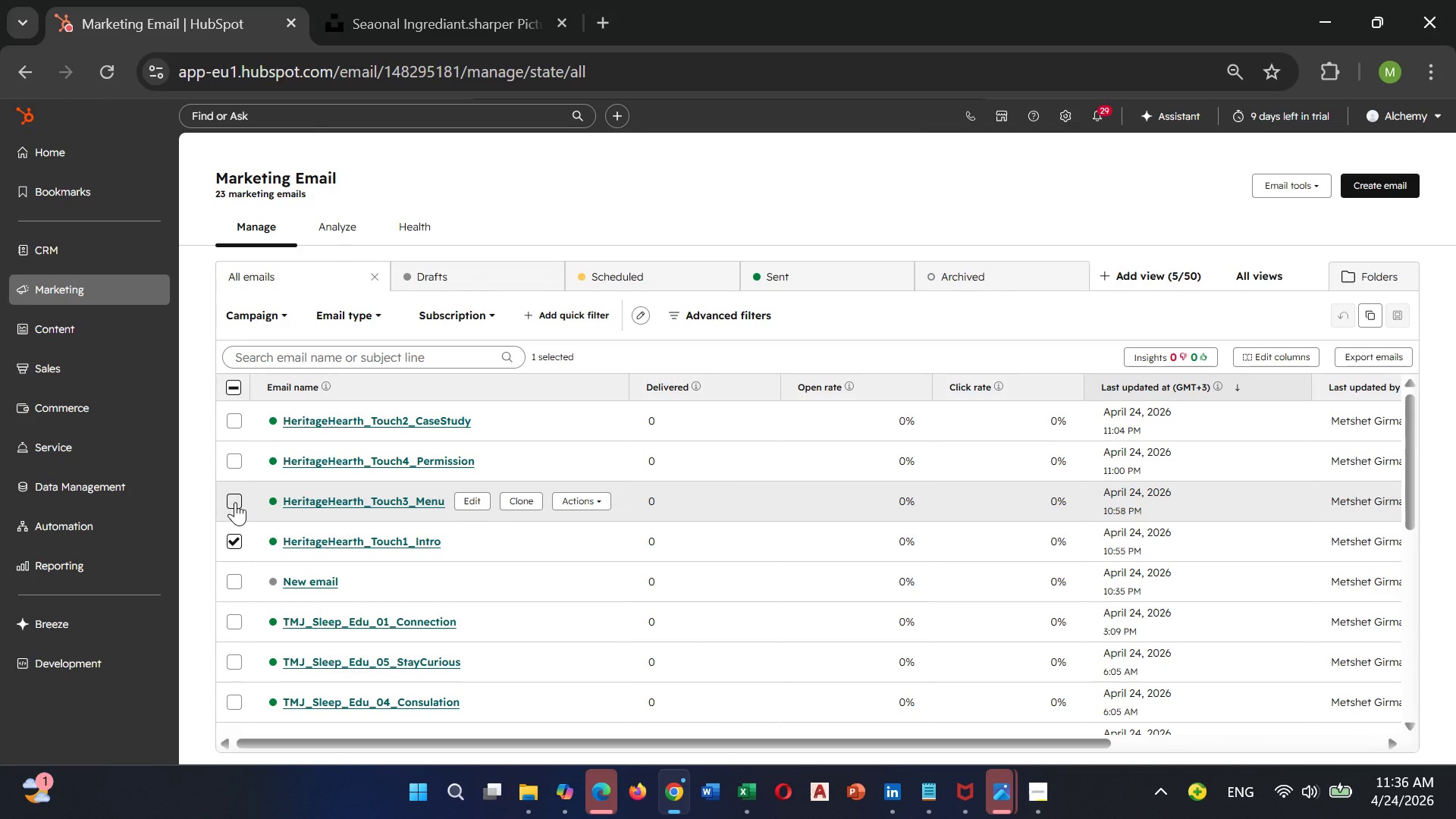 
left_click([235, 502])
 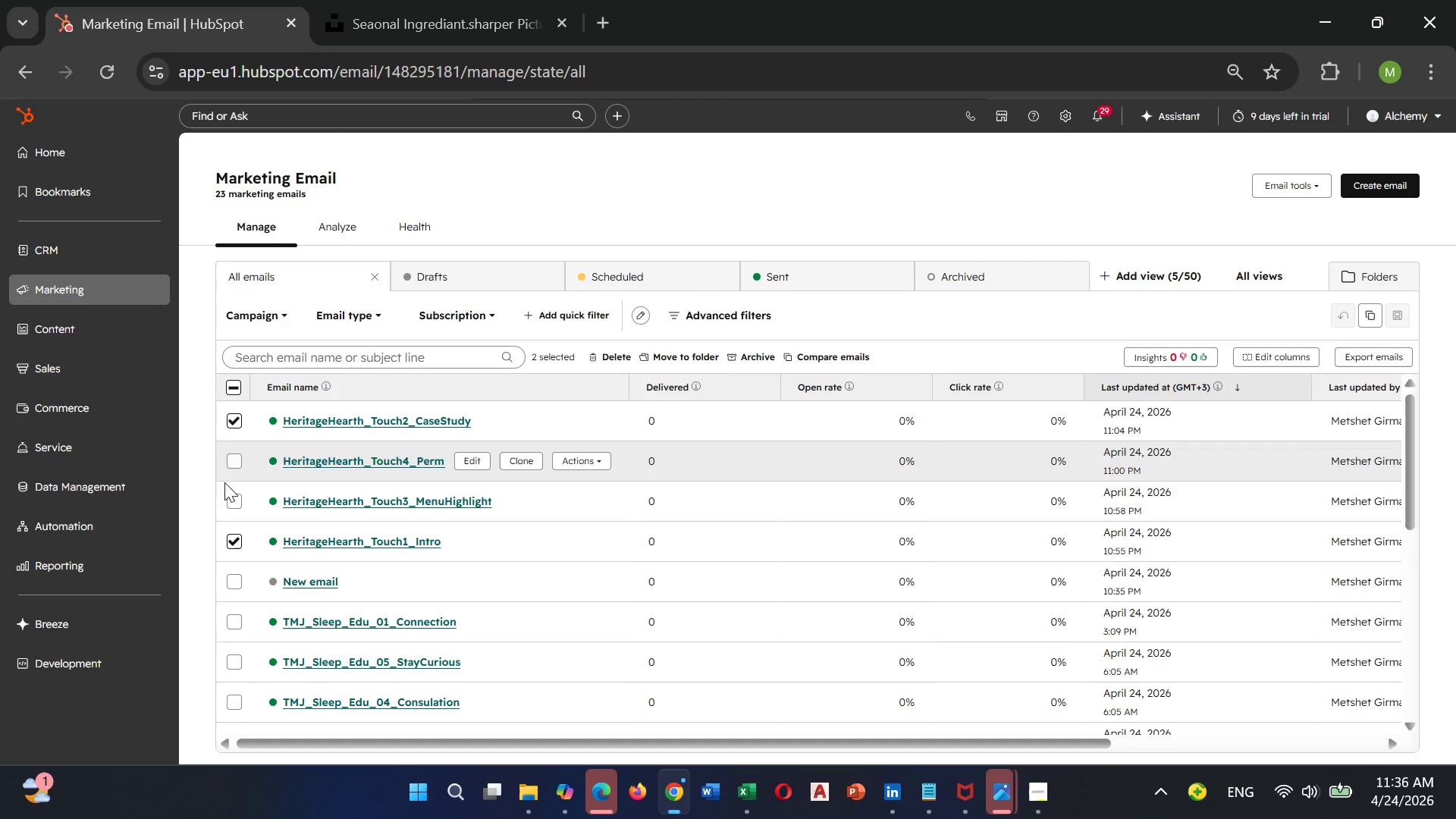 
left_click([235, 500])
 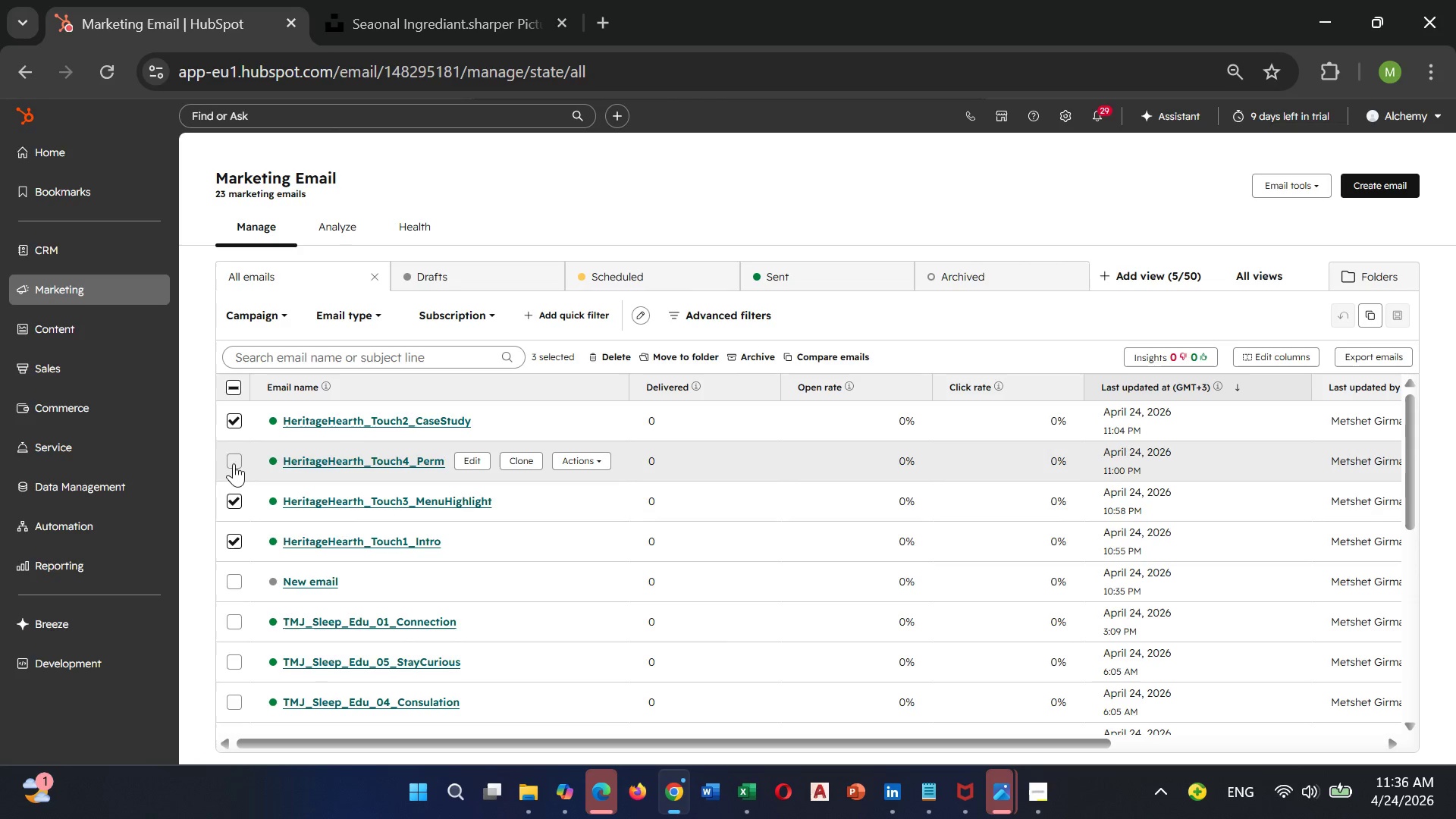 
left_click([234, 463])
 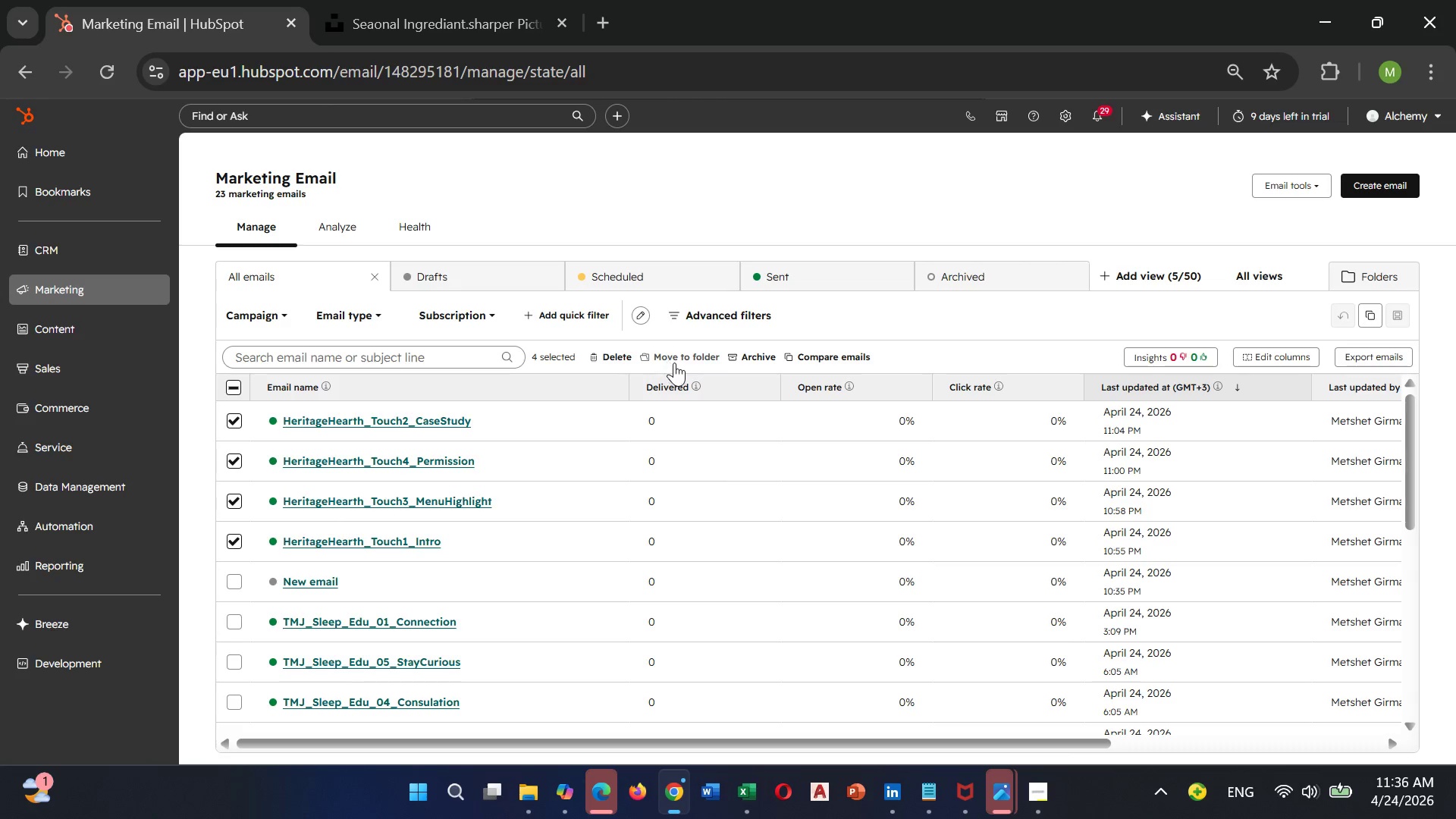 
wait(13.25)
 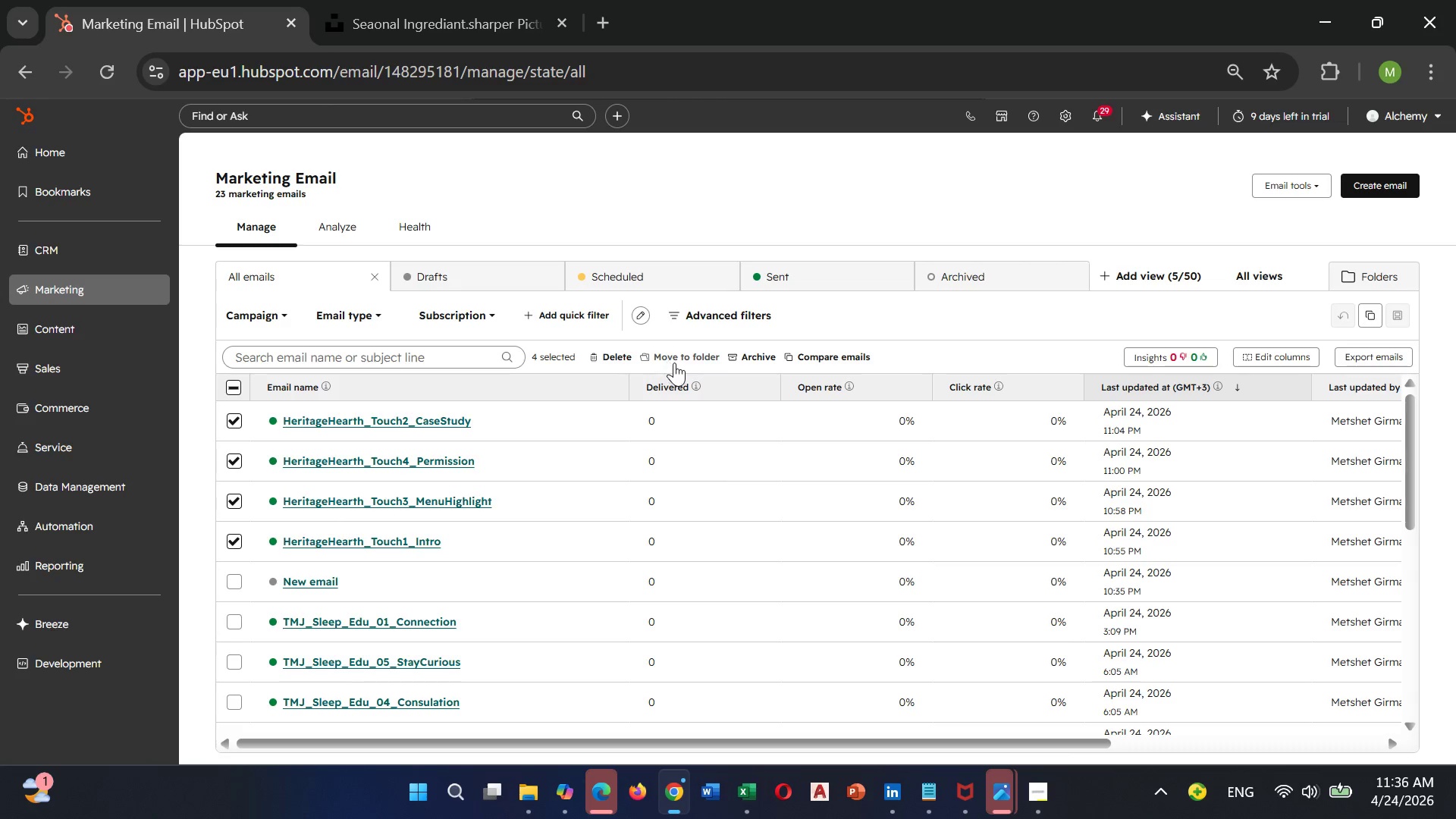 
mouse_move([1359, 303])
 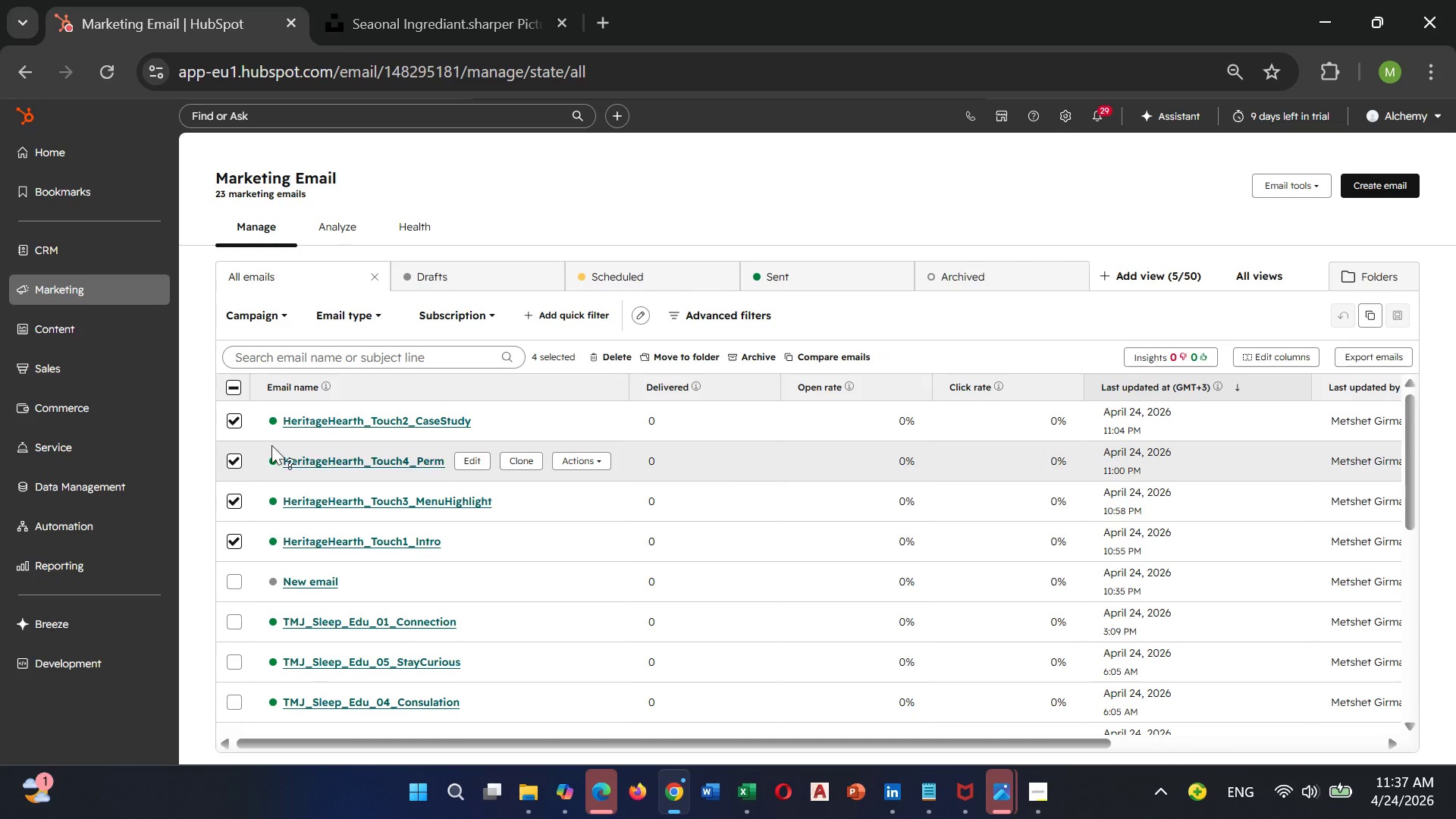 
mouse_move([298, 443])
 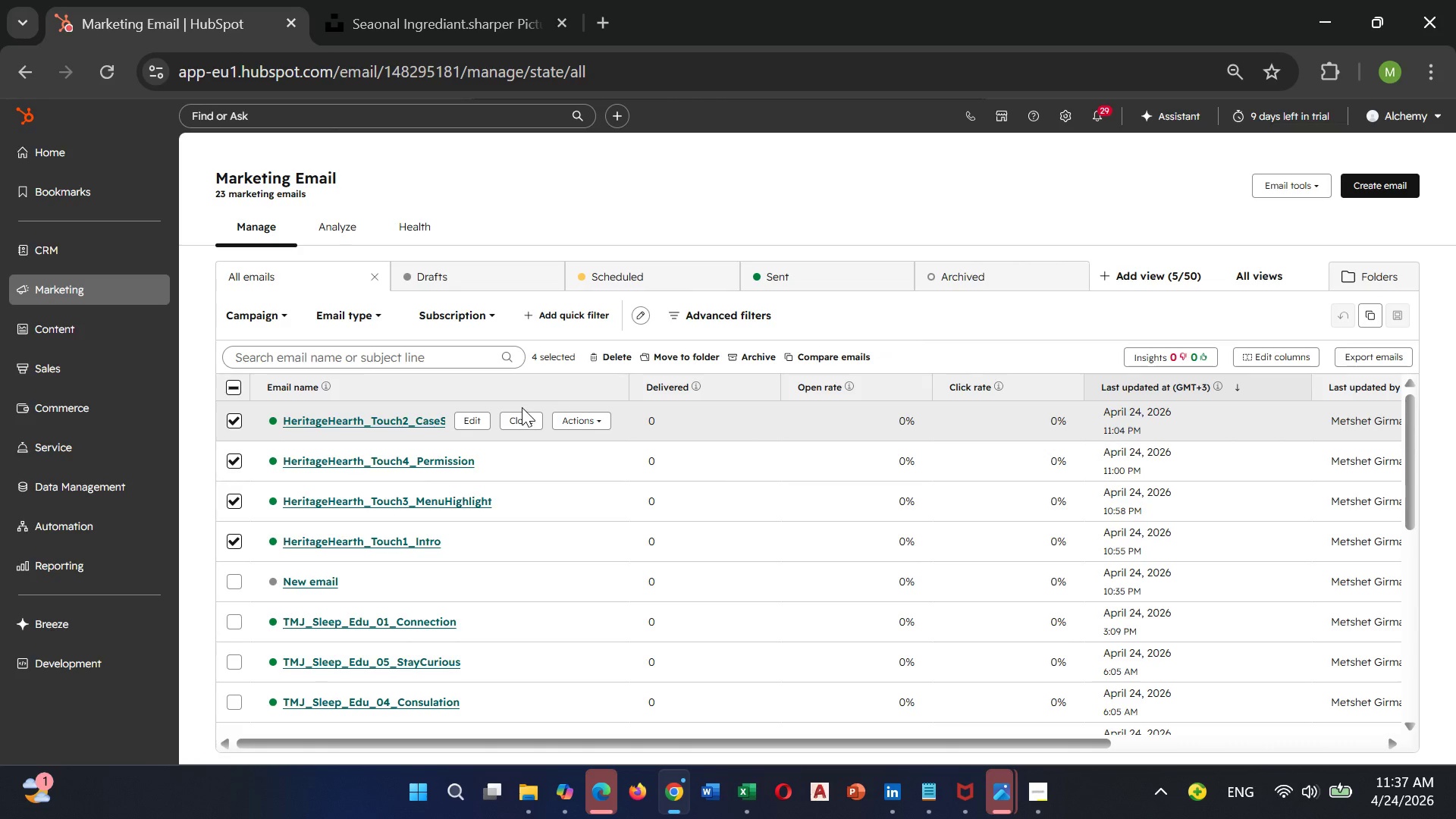 
mouse_move([487, 390])
 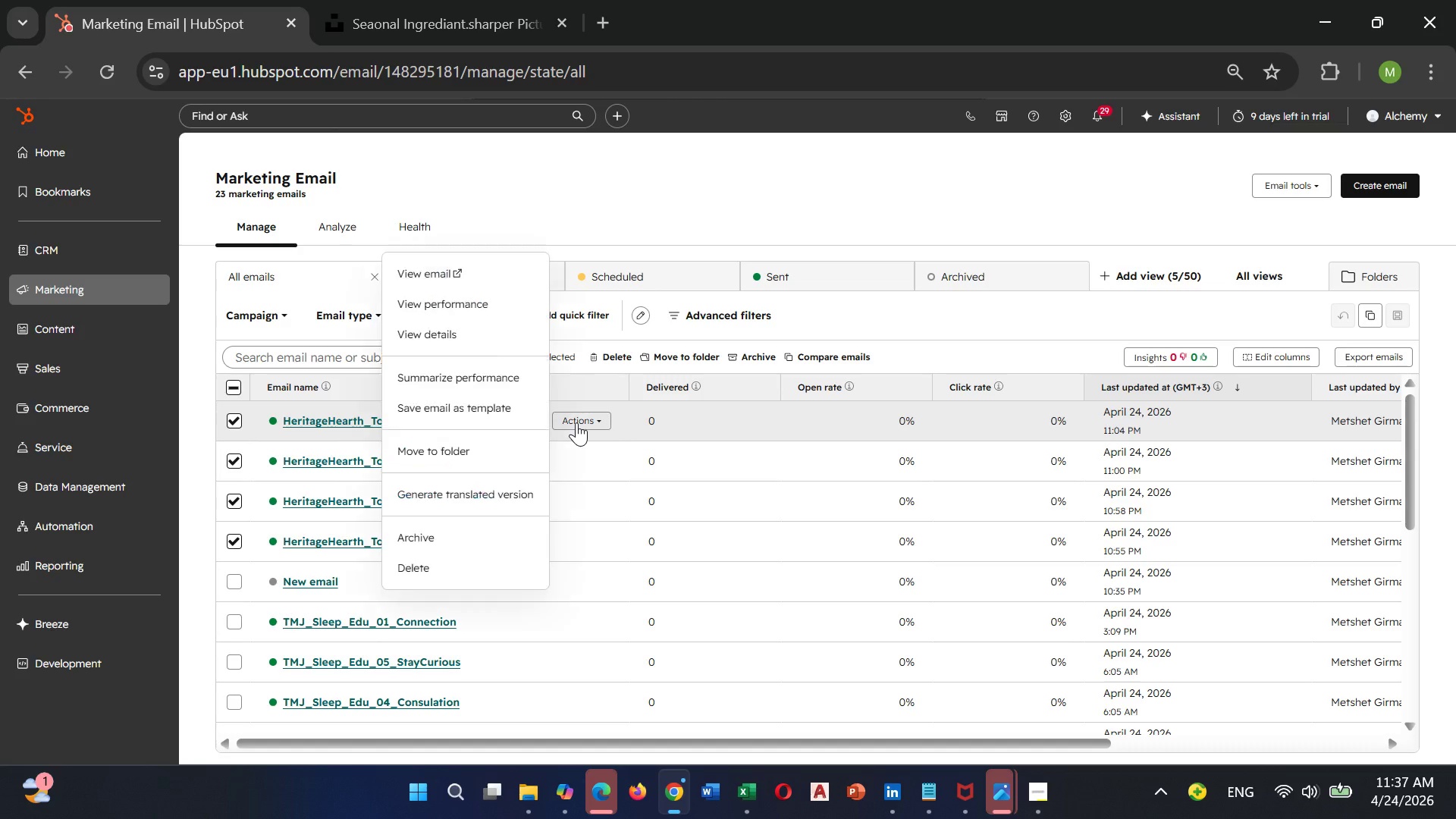 
left_click([576, 422])
 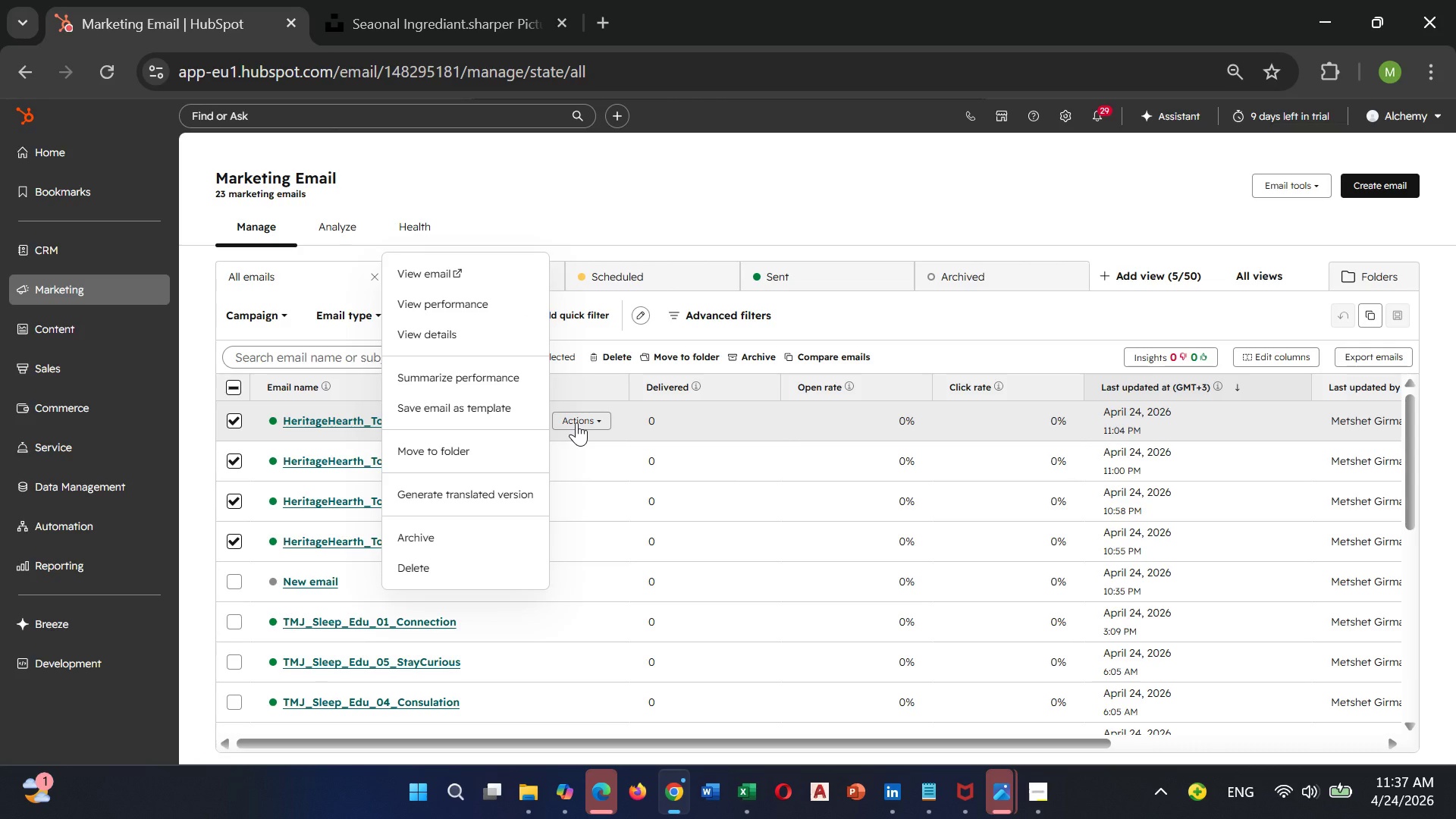 
wait(10.34)
 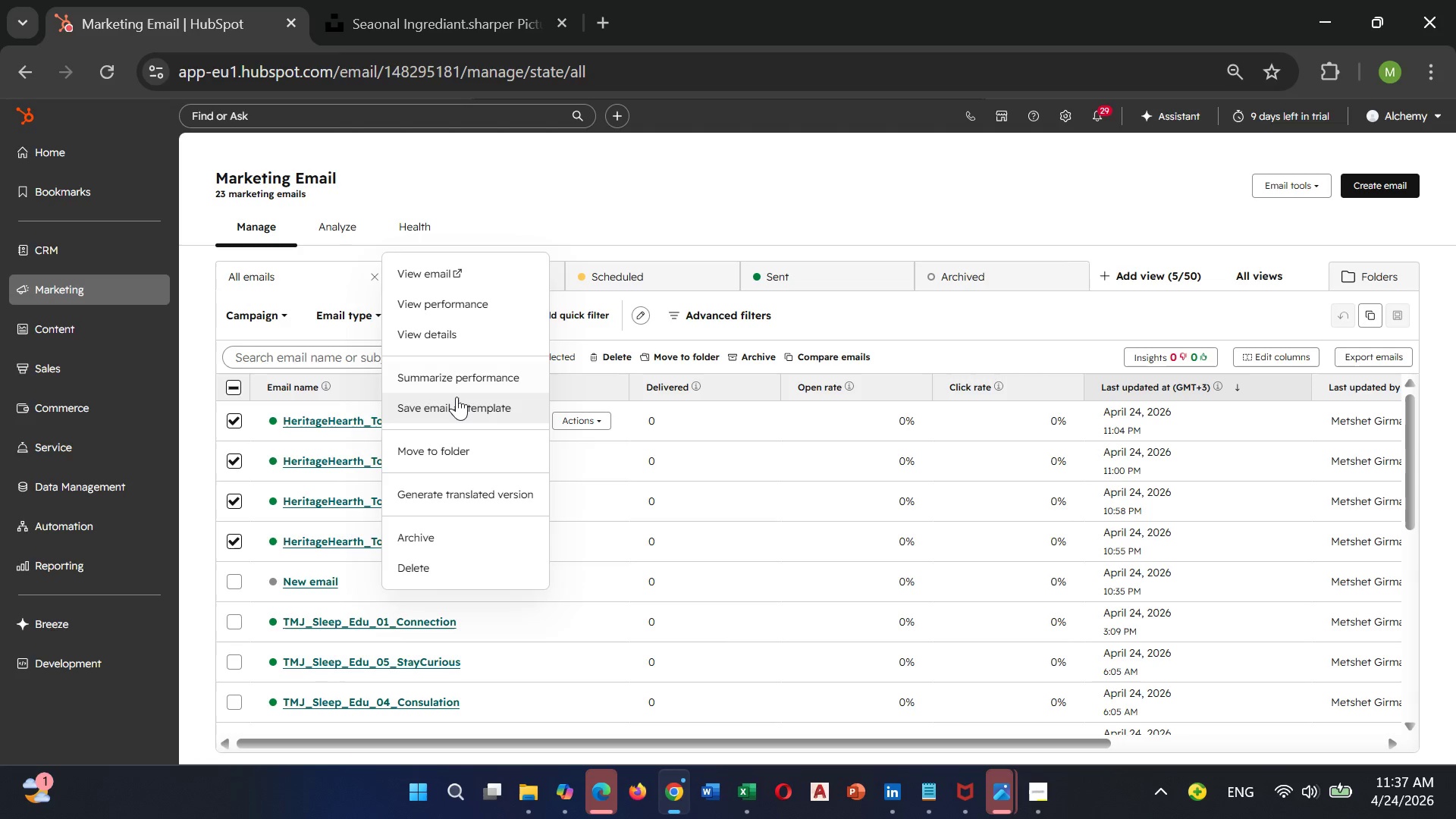 
left_click([533, 202])
 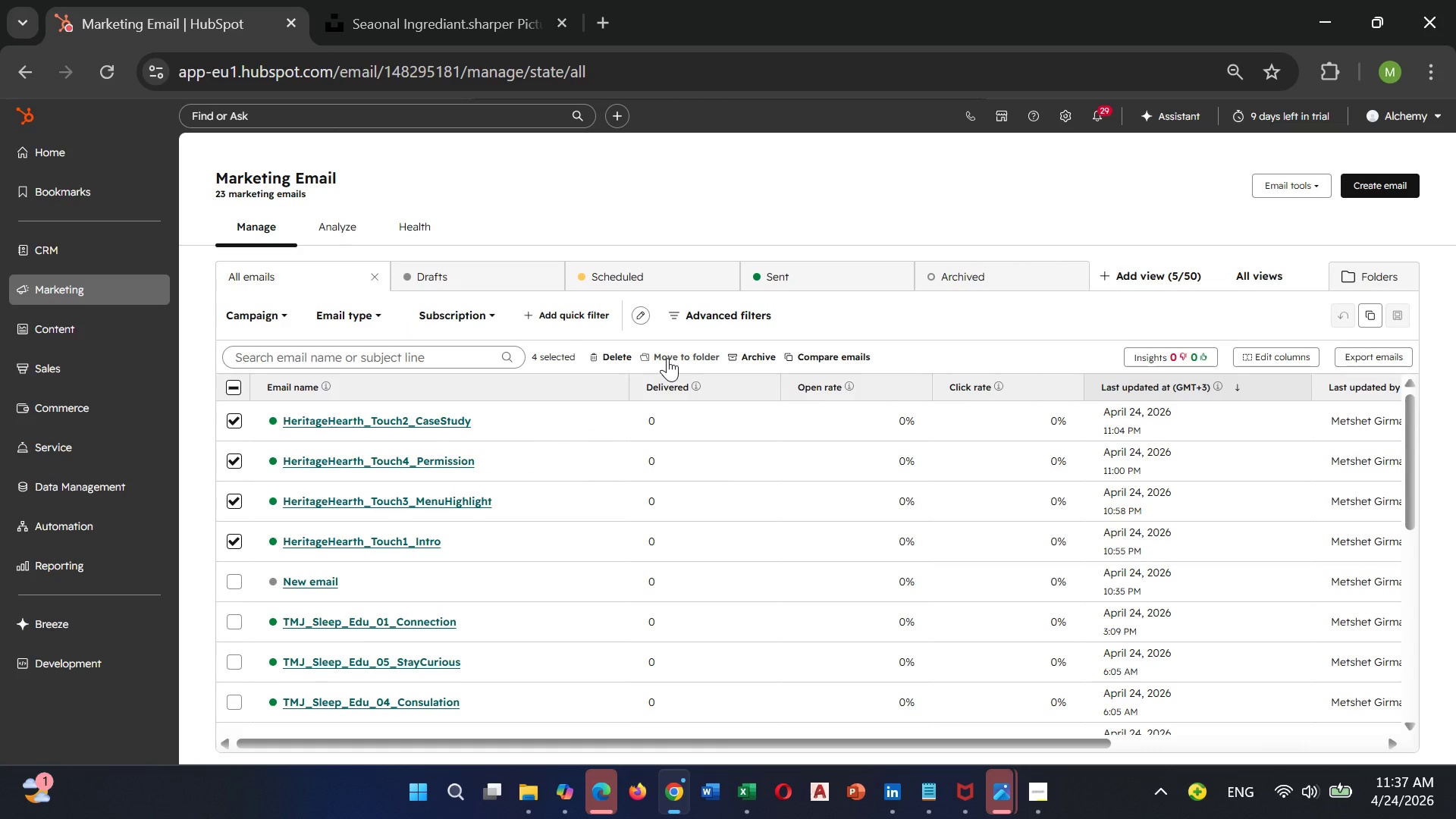 
scroll: coordinate [457, 394], scroll_direction: up, amount: 2.0
 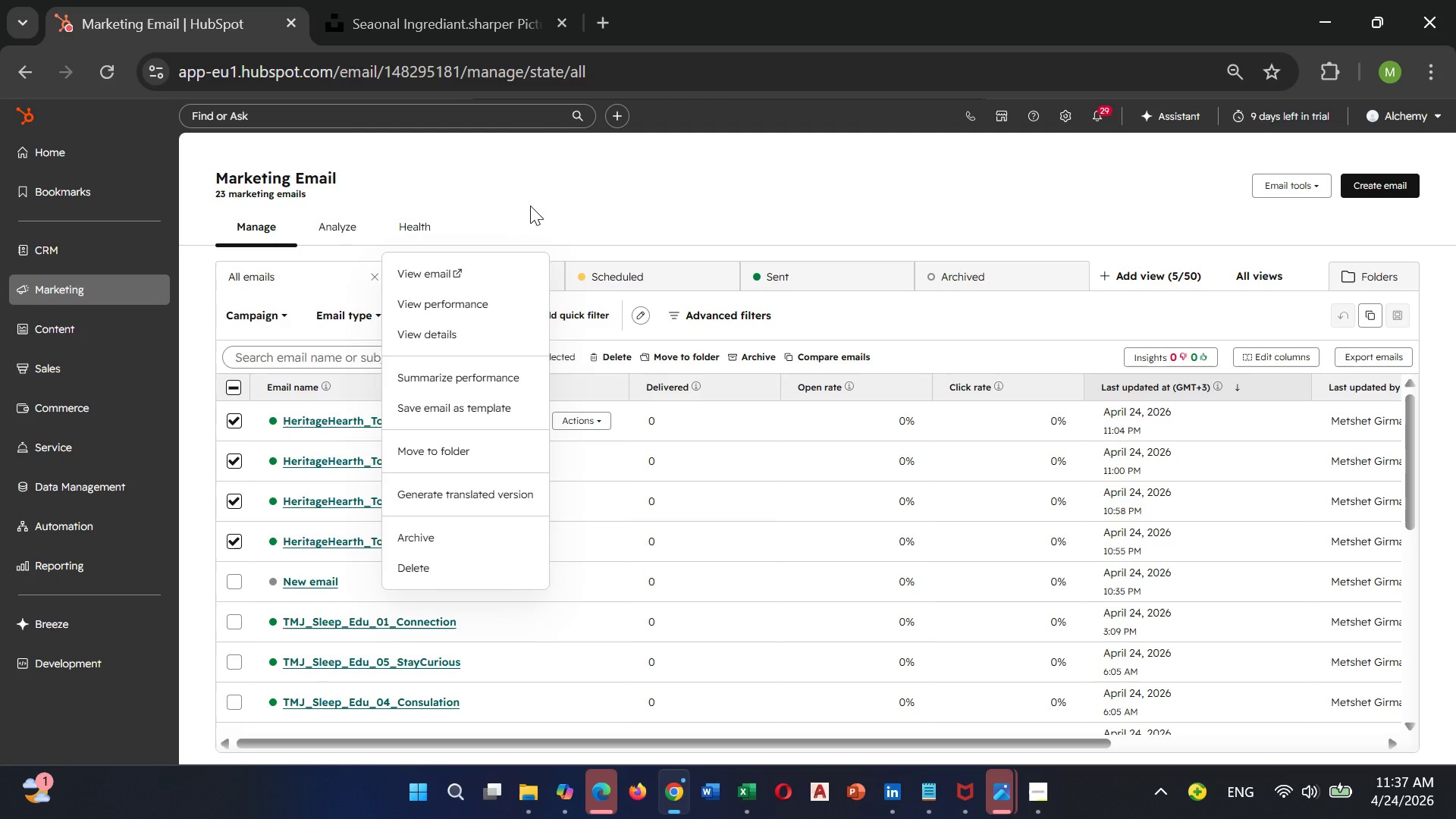 
wait(5.57)
 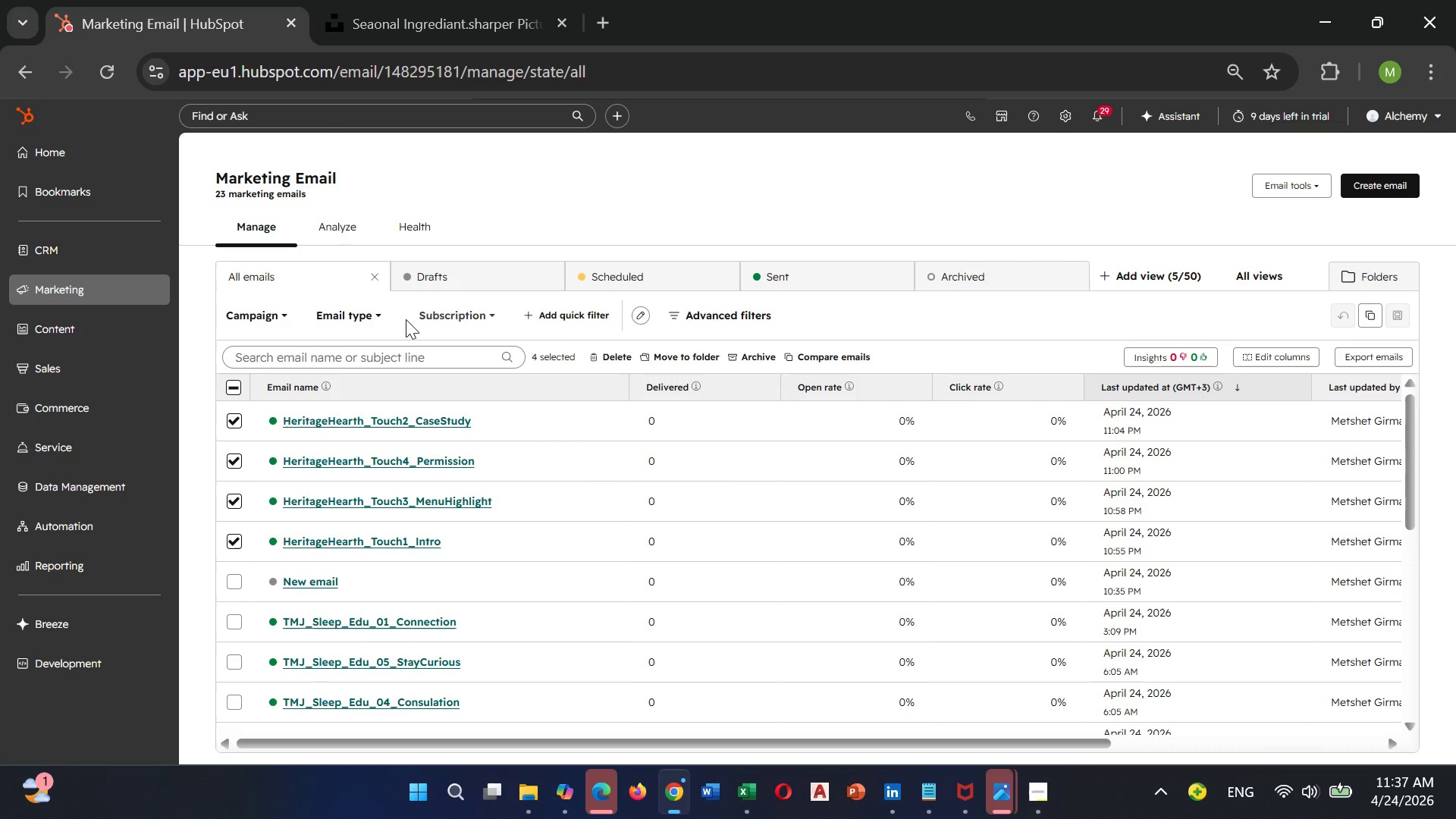 
left_click([669, 358])
 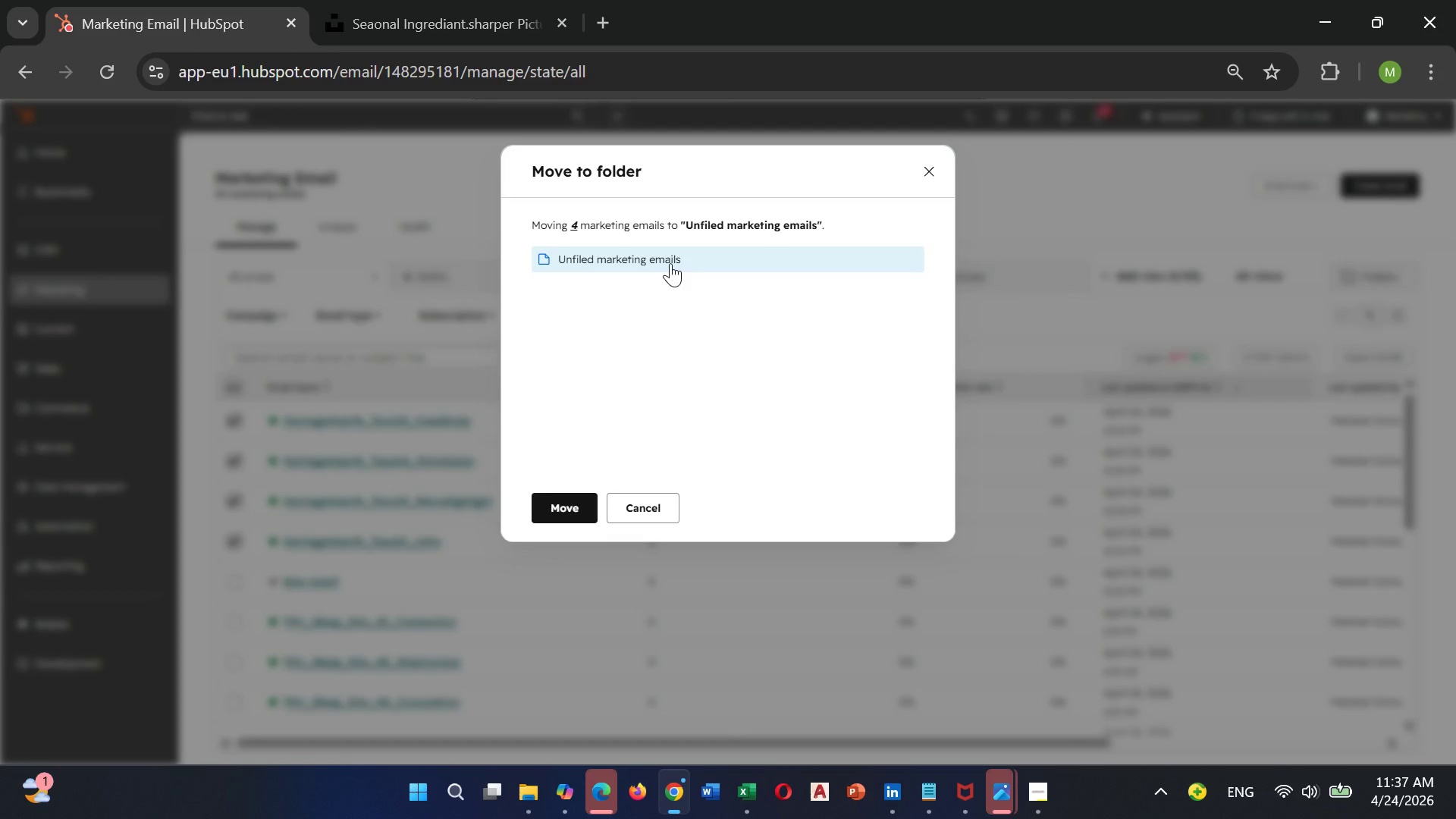 
left_click([670, 260])
 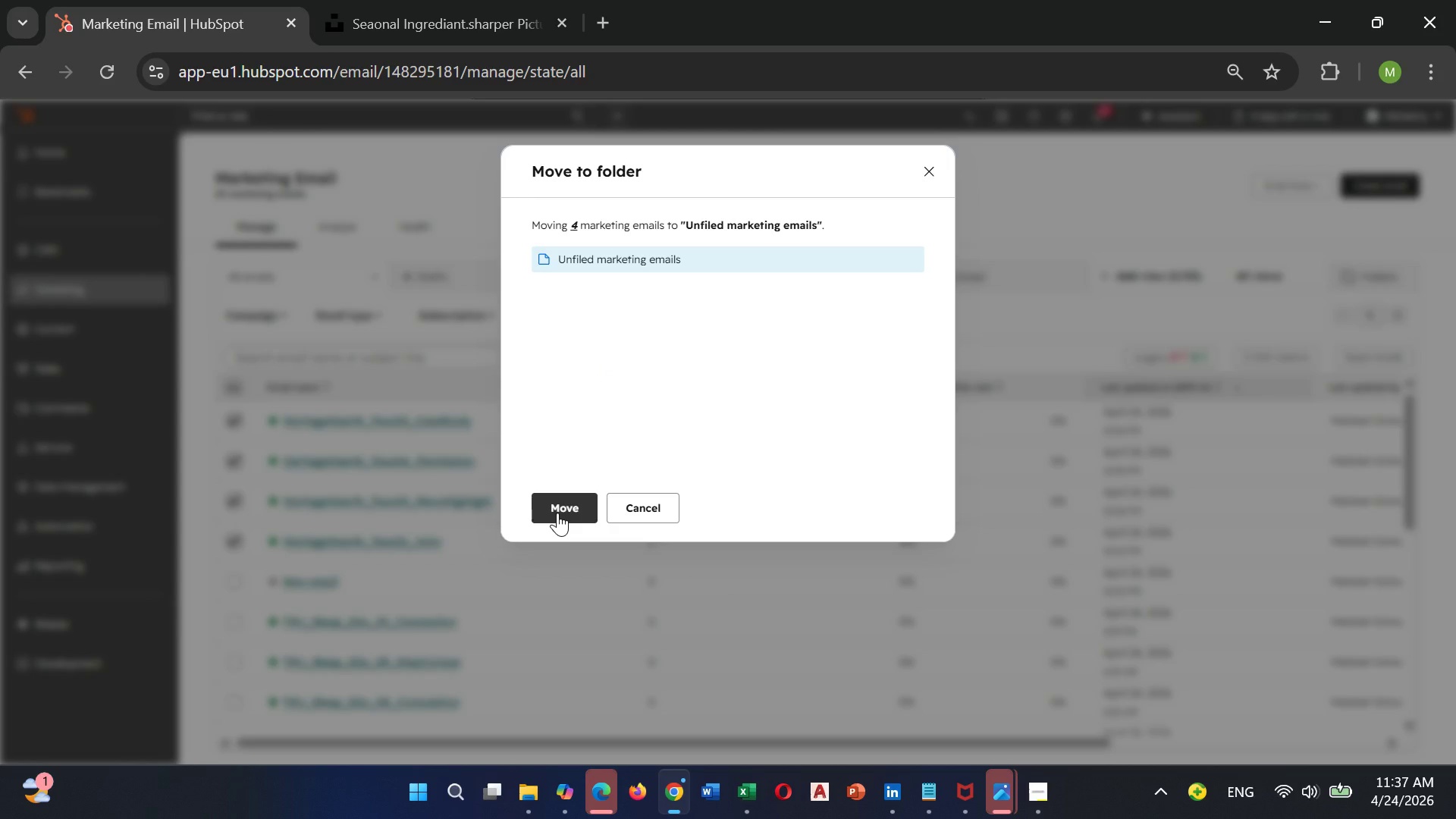 
left_click([566, 504])
 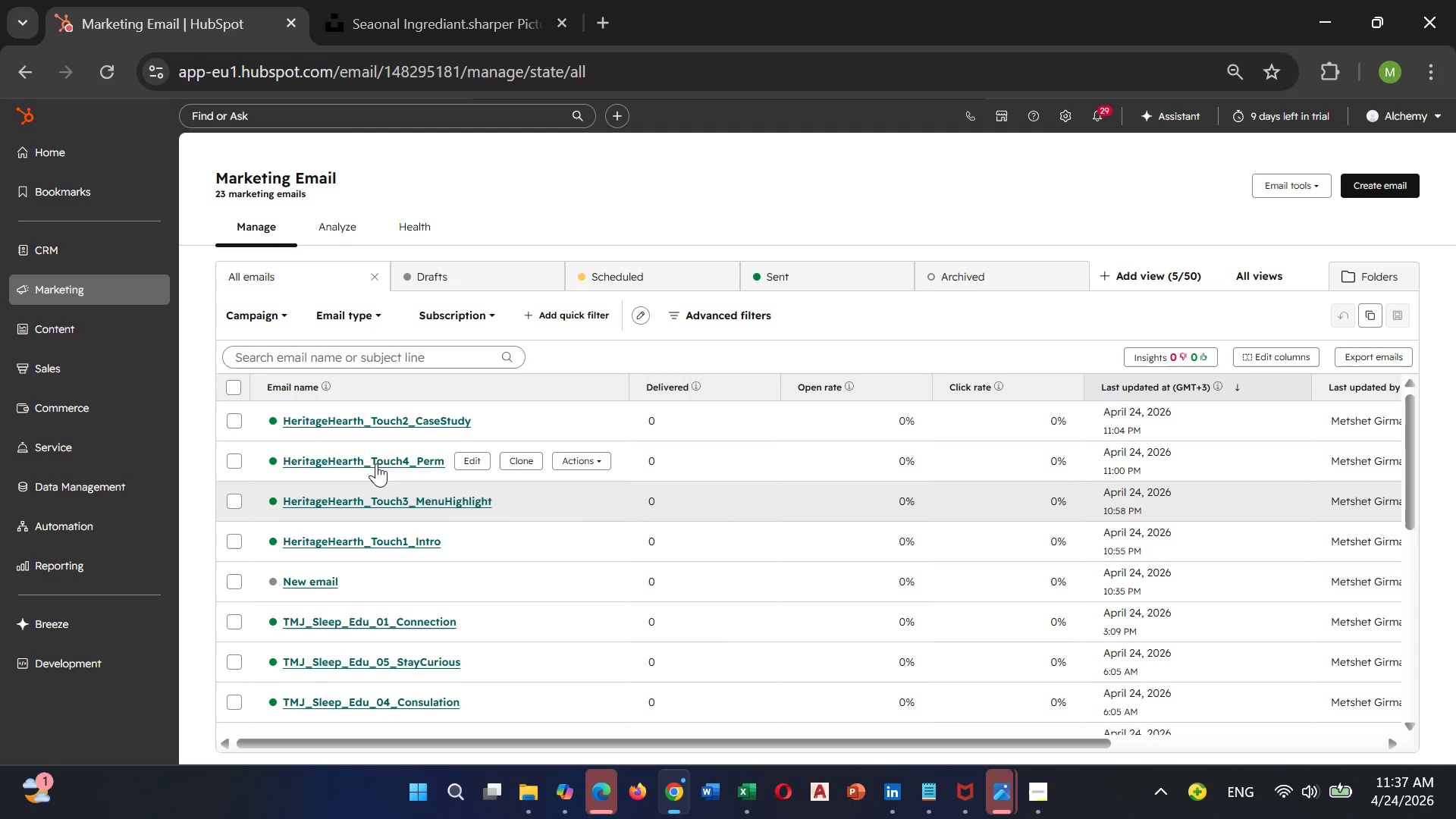 
wait(8.7)
 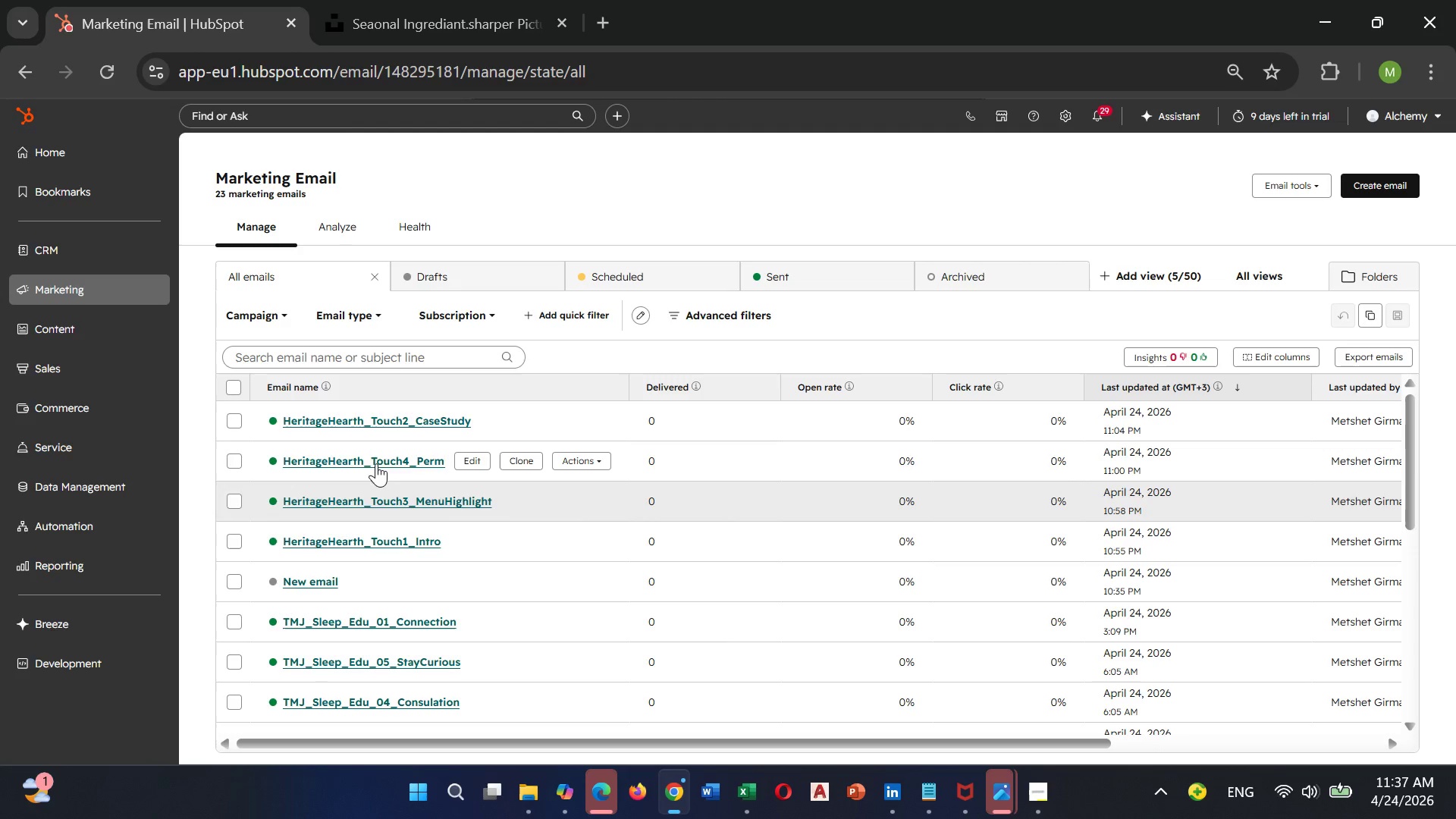 
left_click([56, 358])
 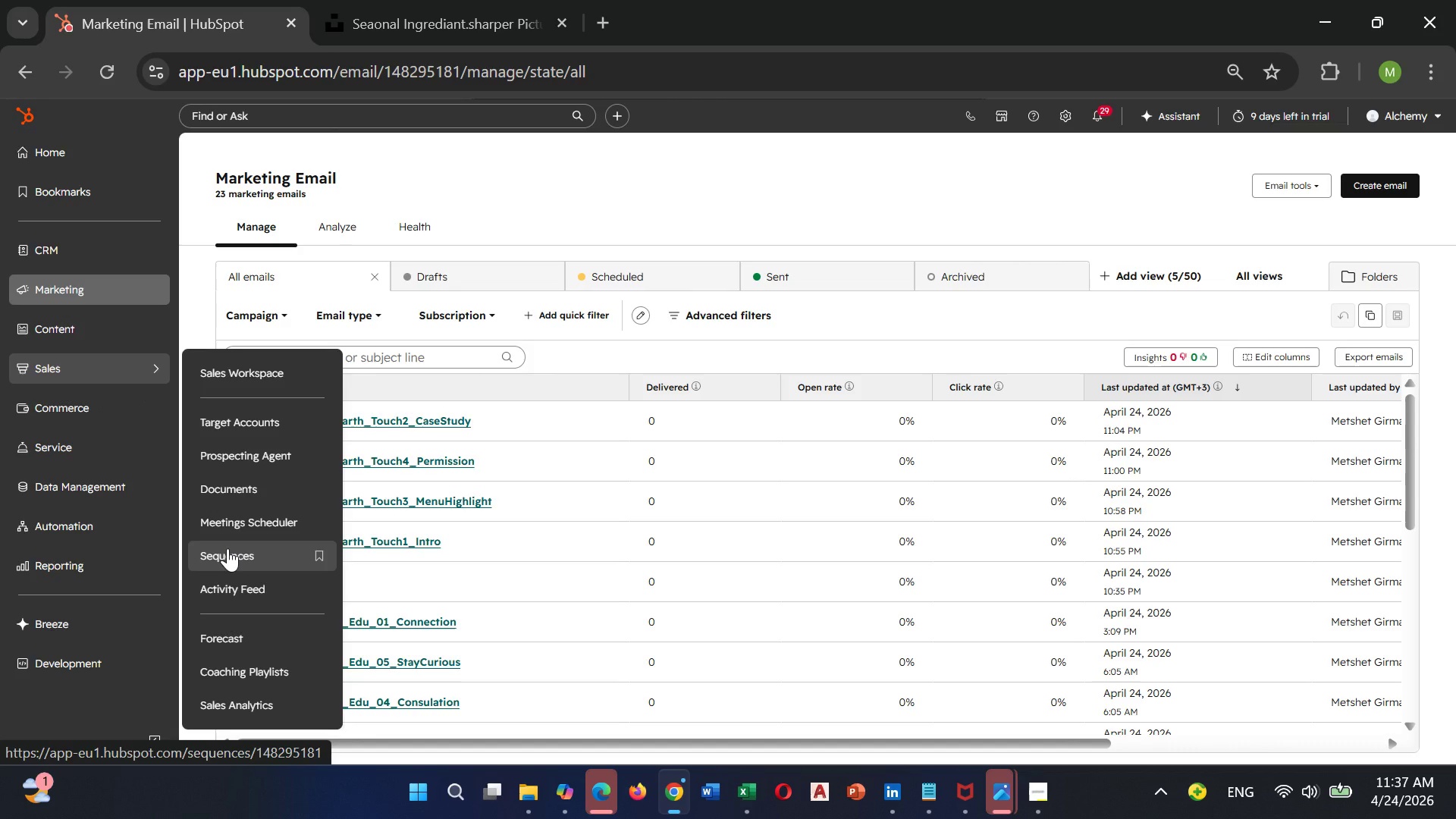 
left_click([228, 548])
 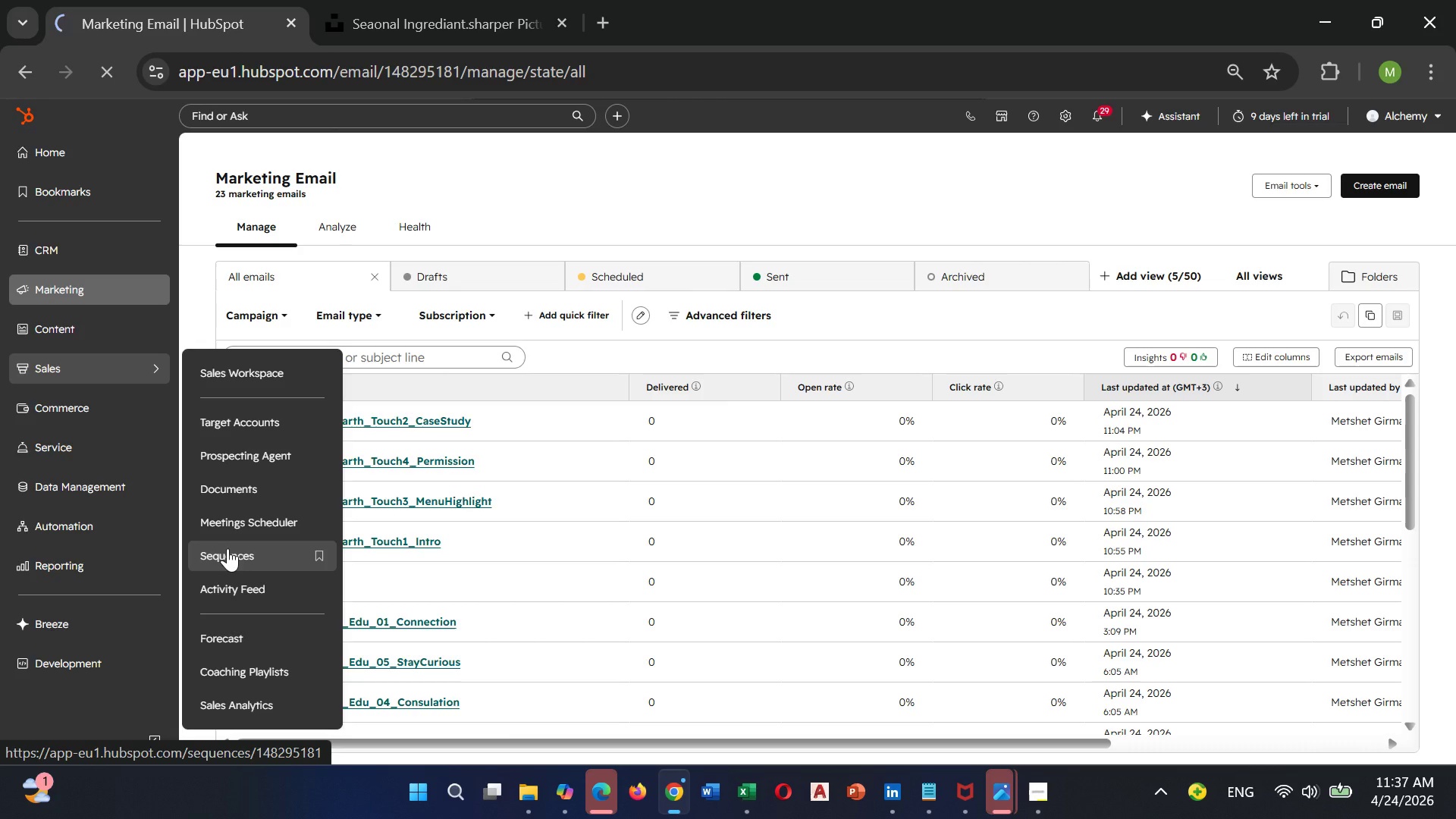 